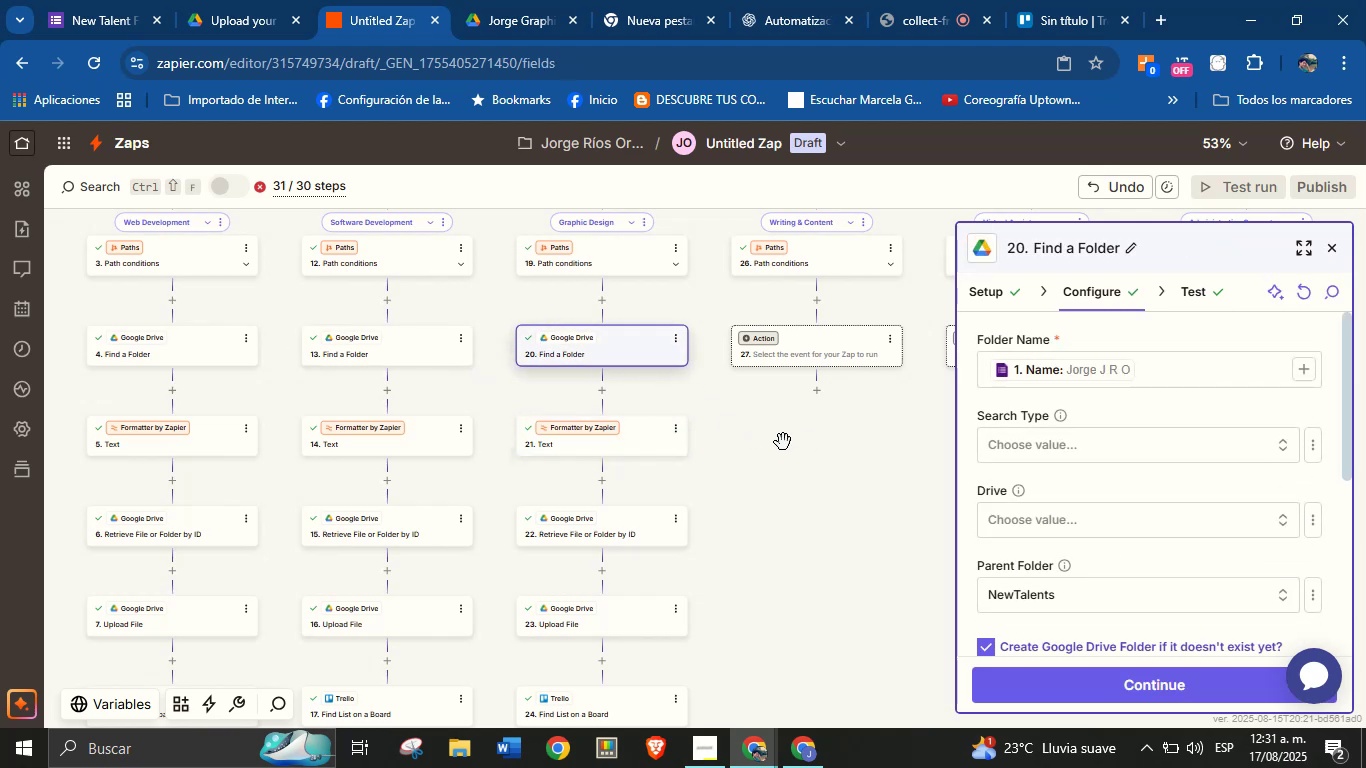 
right_click([649, 352])
 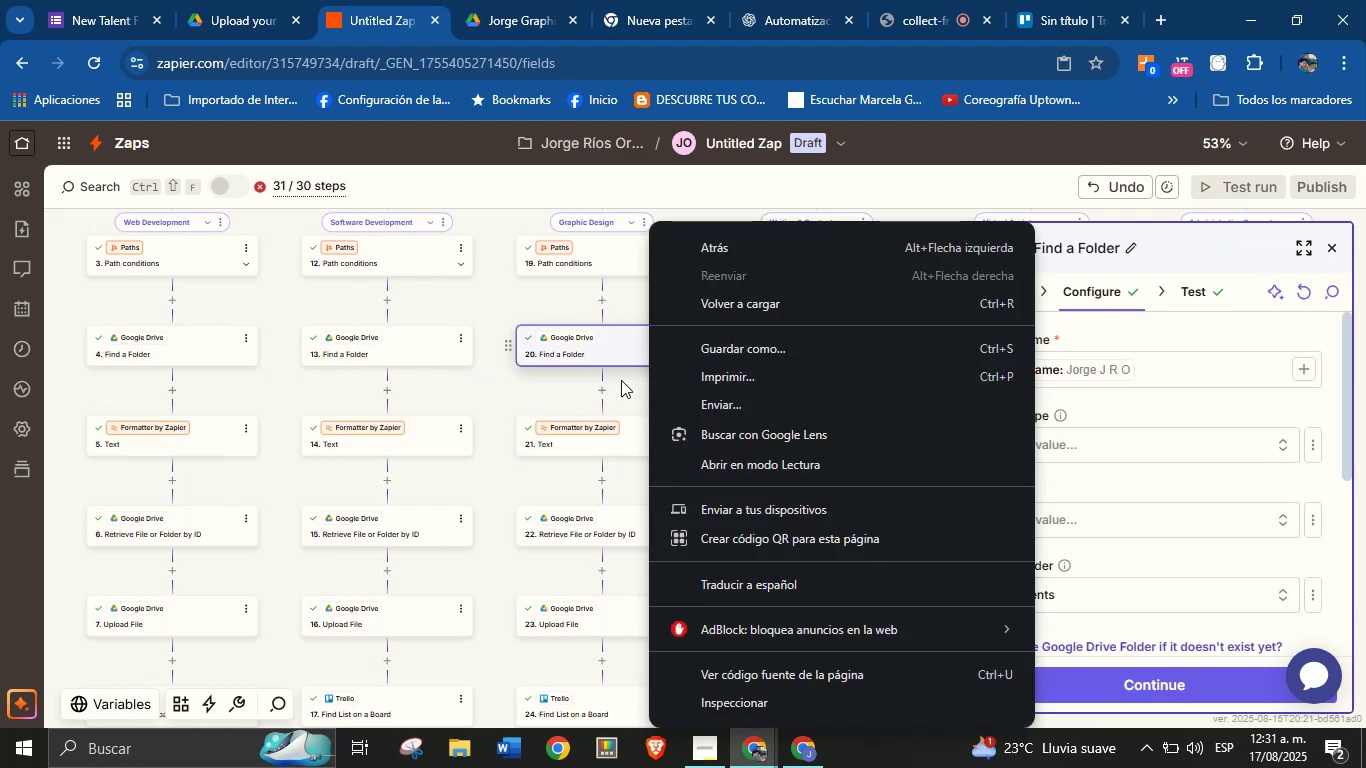 
left_click([620, 381])
 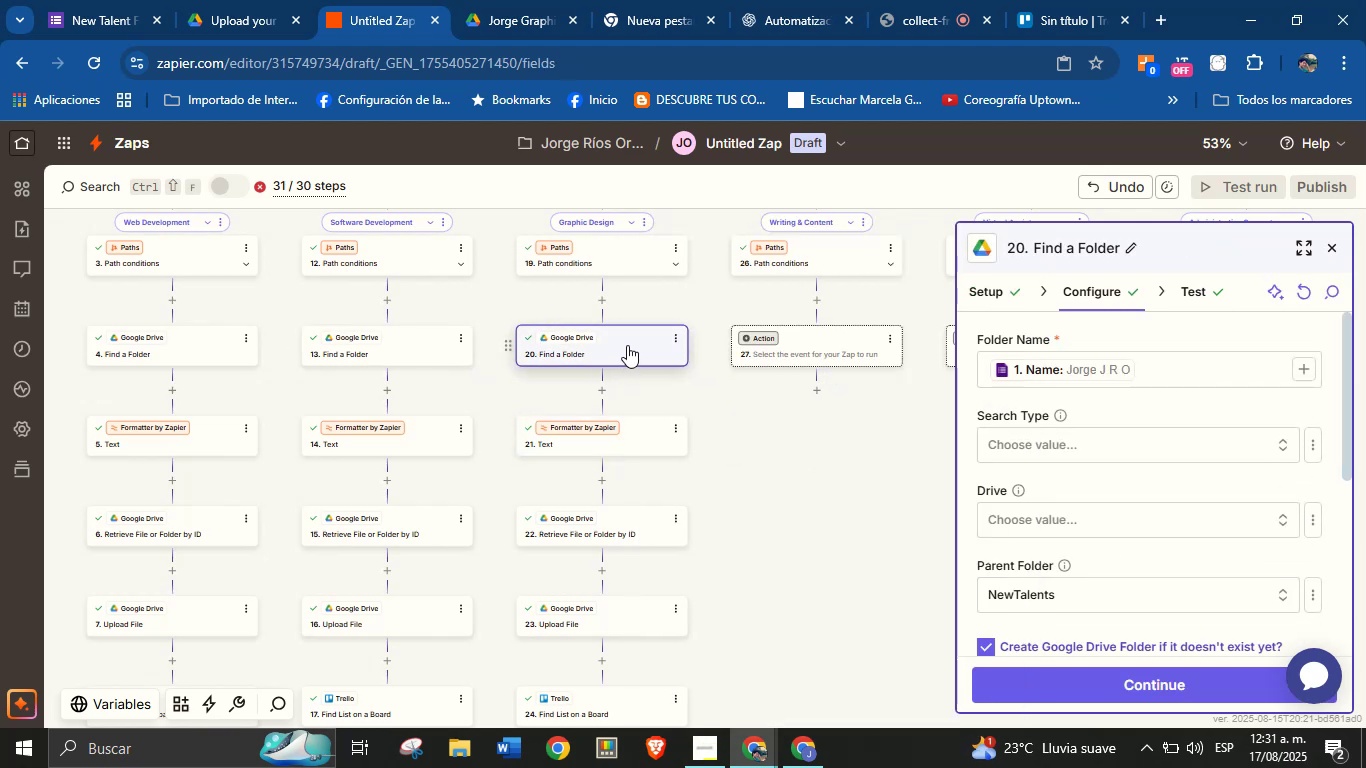 
right_click([629, 343])
 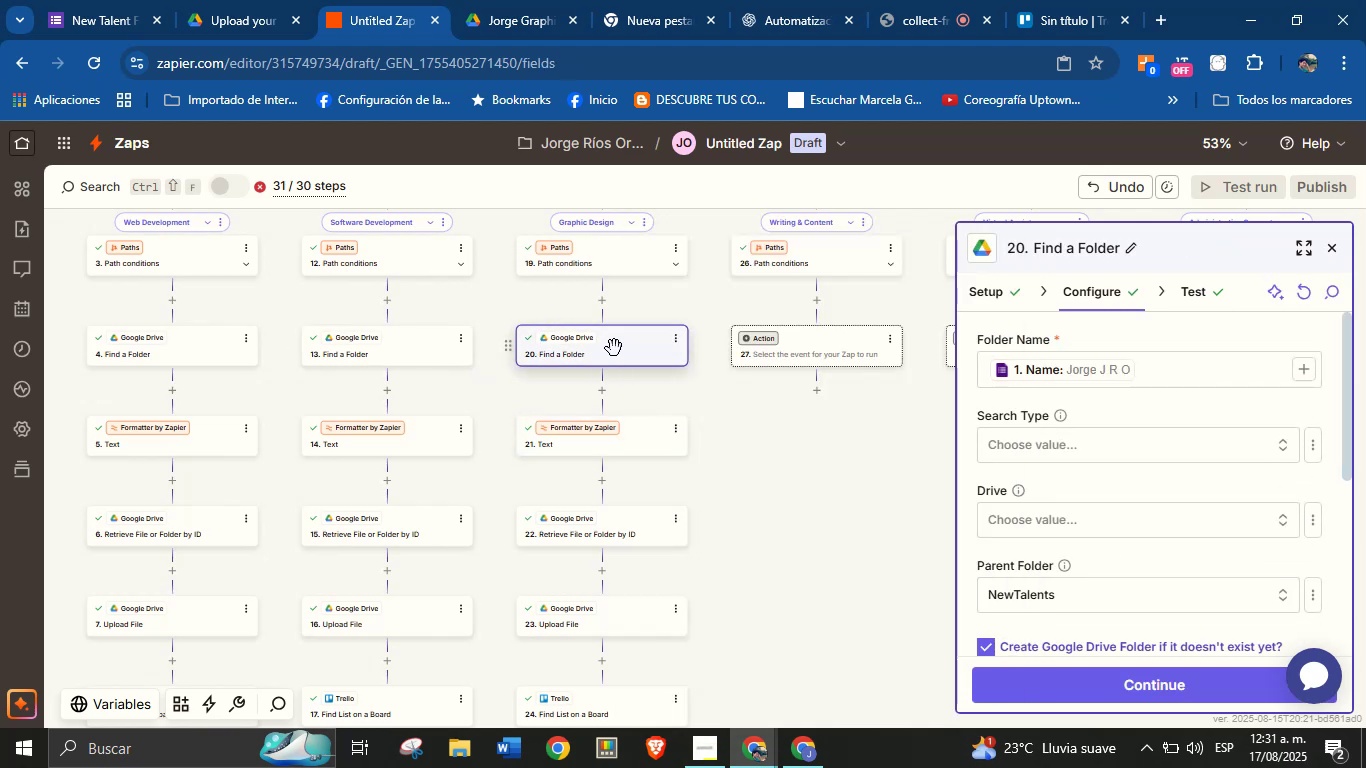 
right_click([617, 347])
 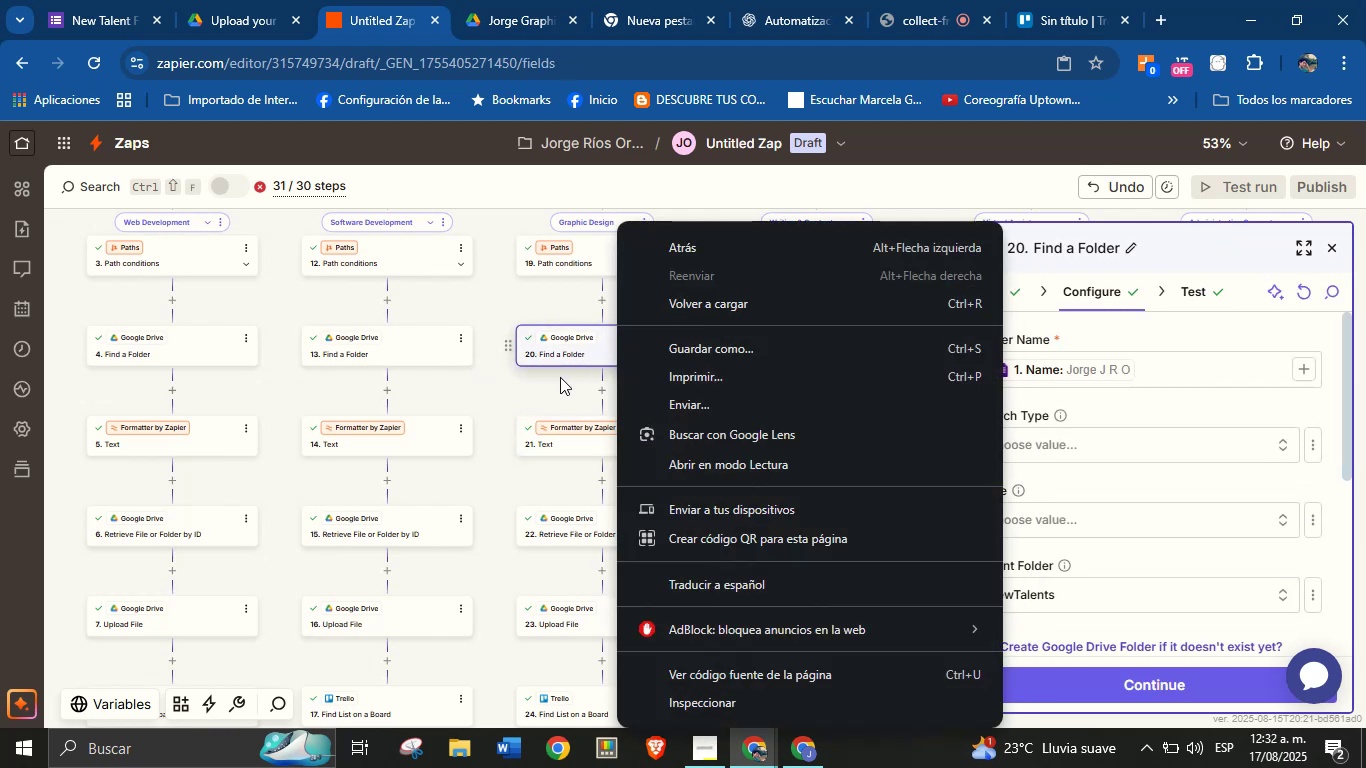 
left_click([556, 380])
 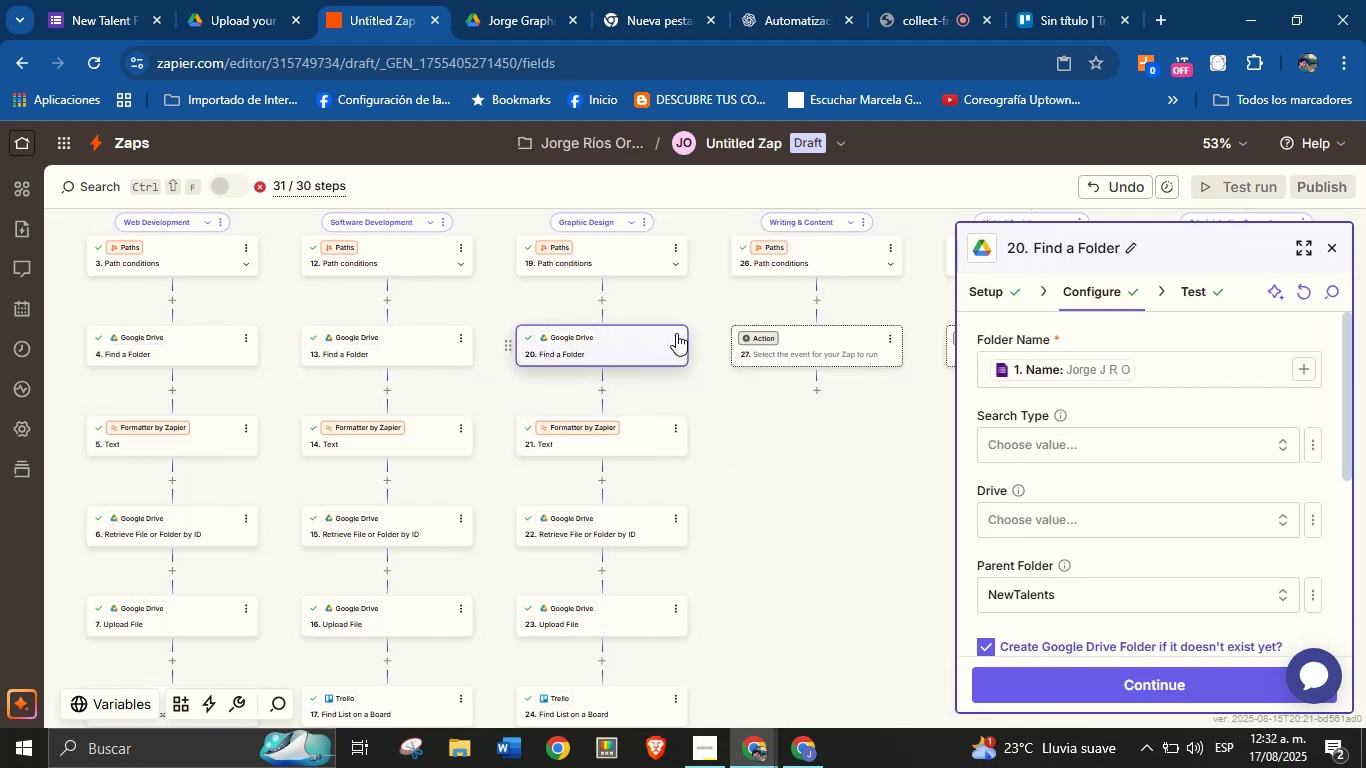 
left_click([678, 333])
 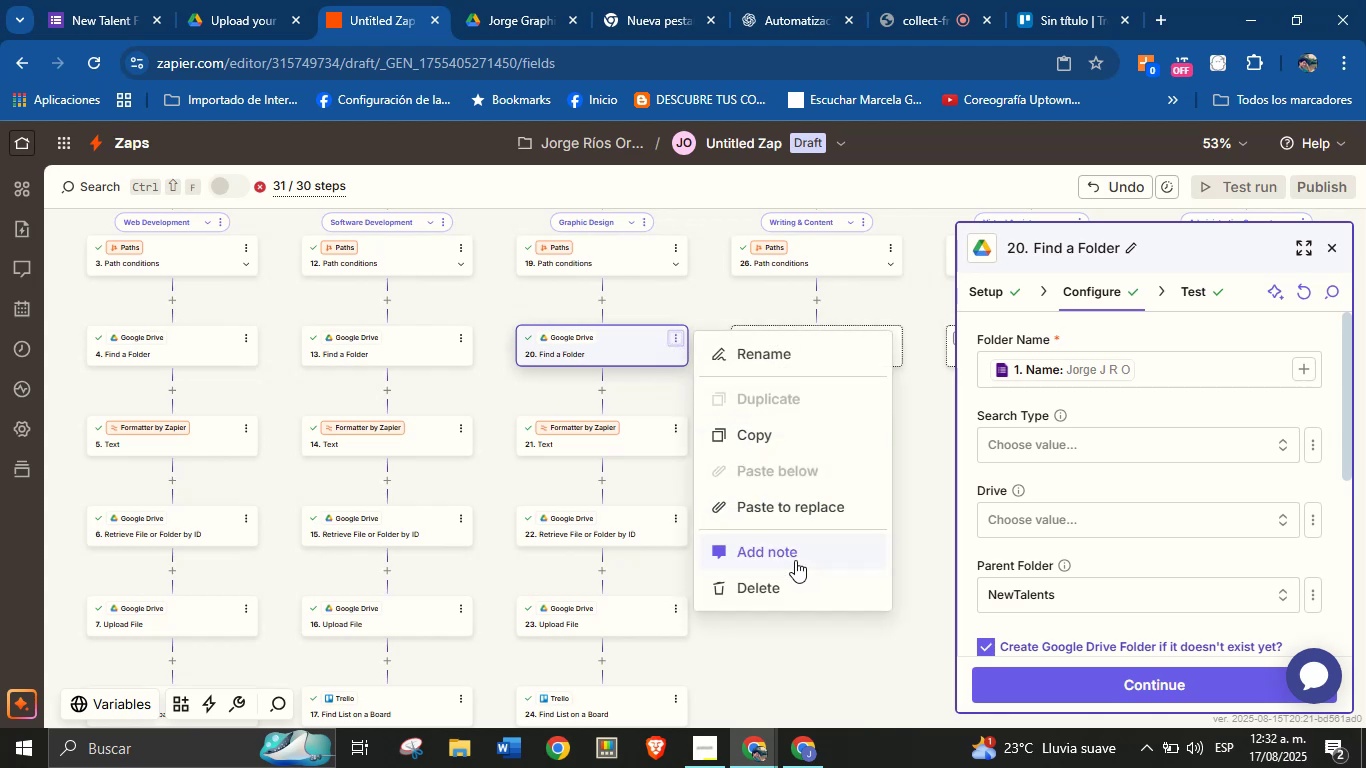 
left_click([802, 629])
 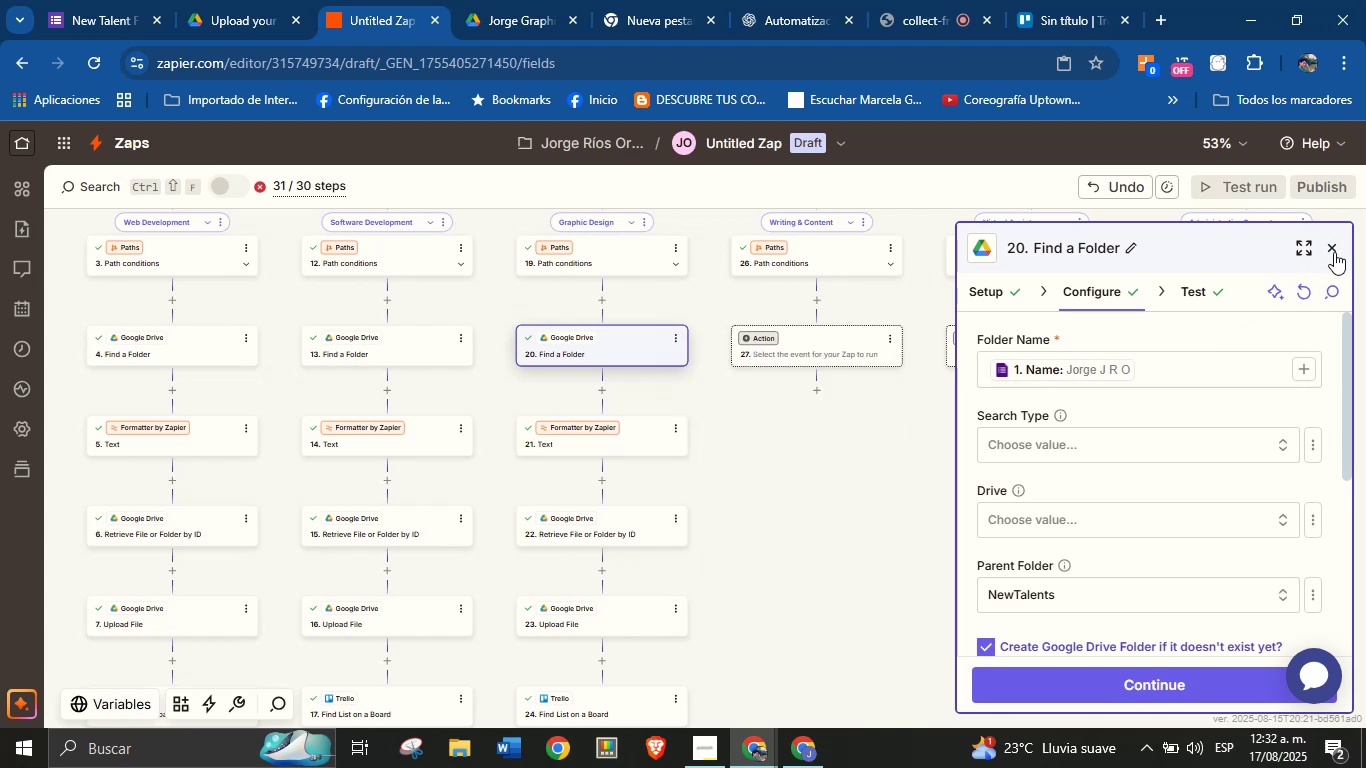 
left_click([1334, 252])
 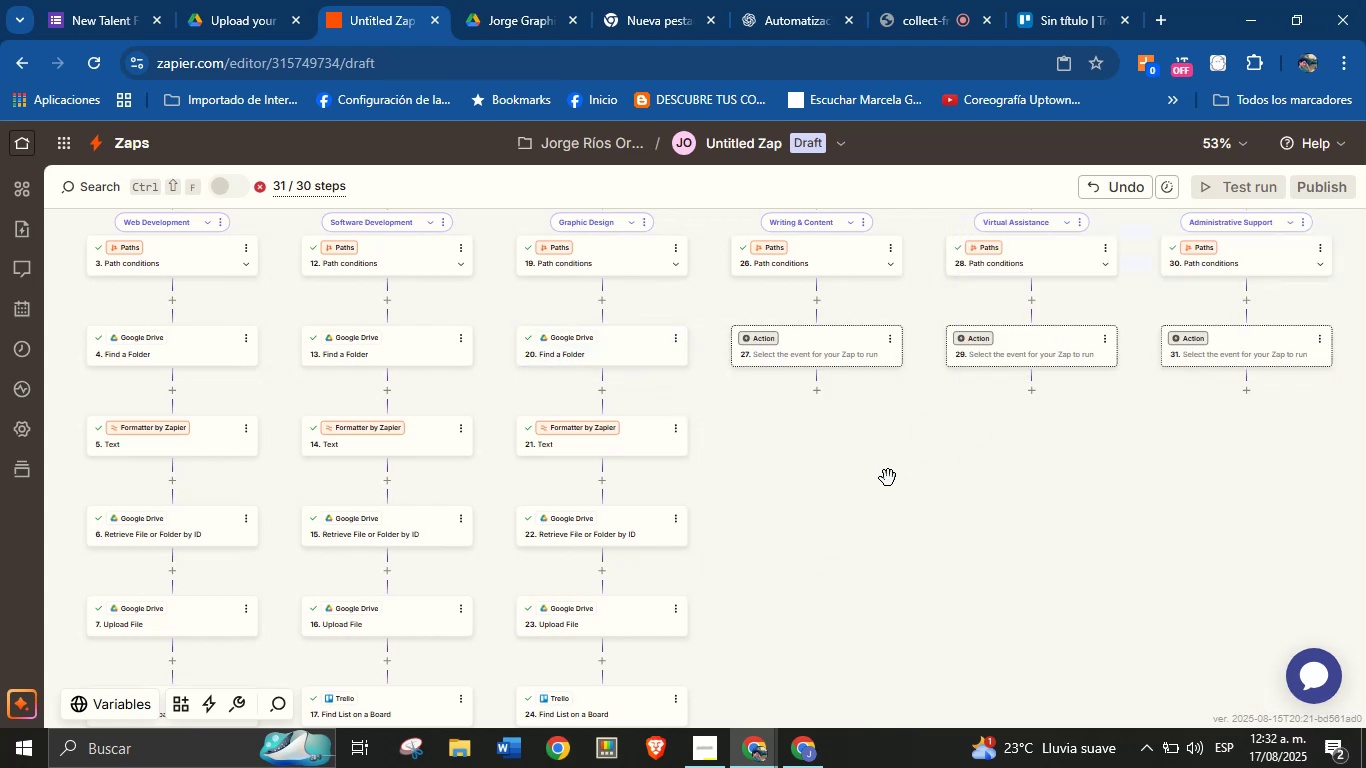 
mouse_move([817, 424])
 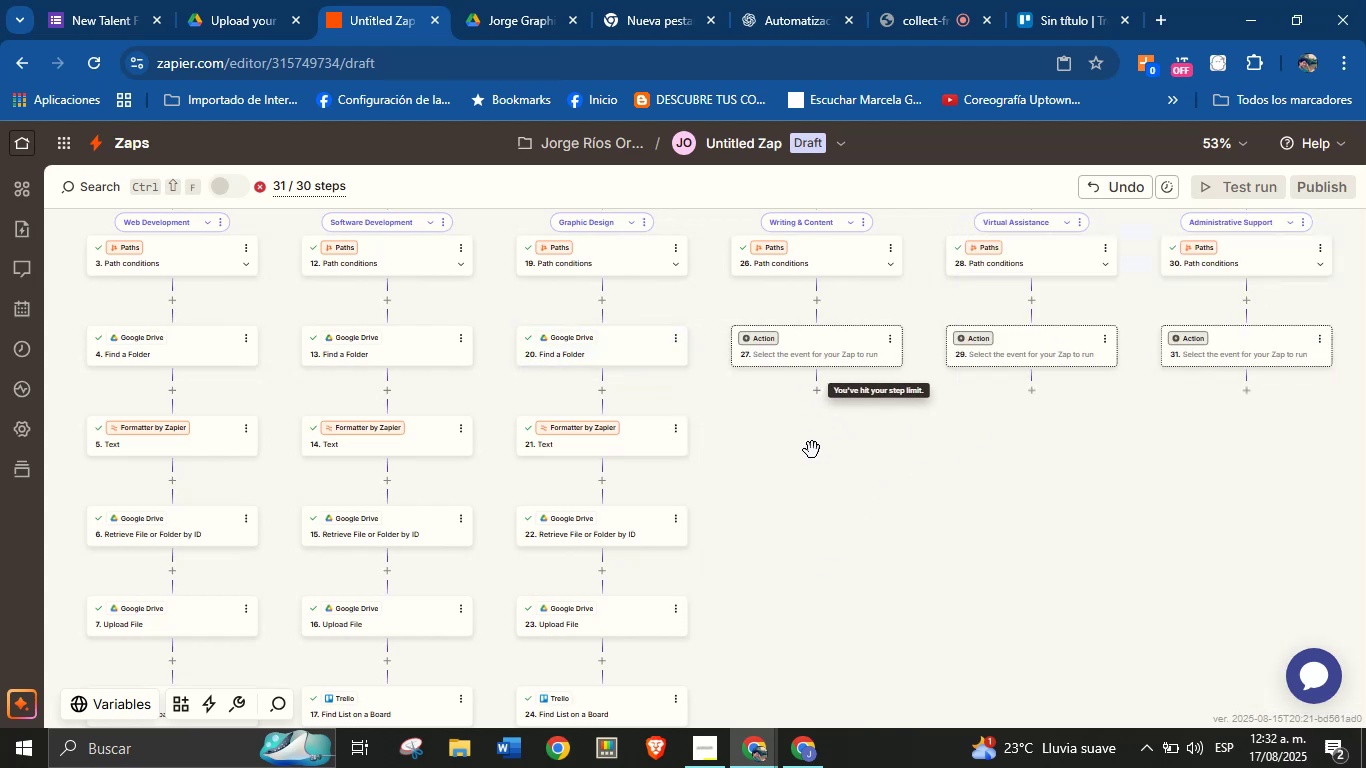 
left_click_drag(start_coordinate=[812, 451], to_coordinate=[823, 521])
 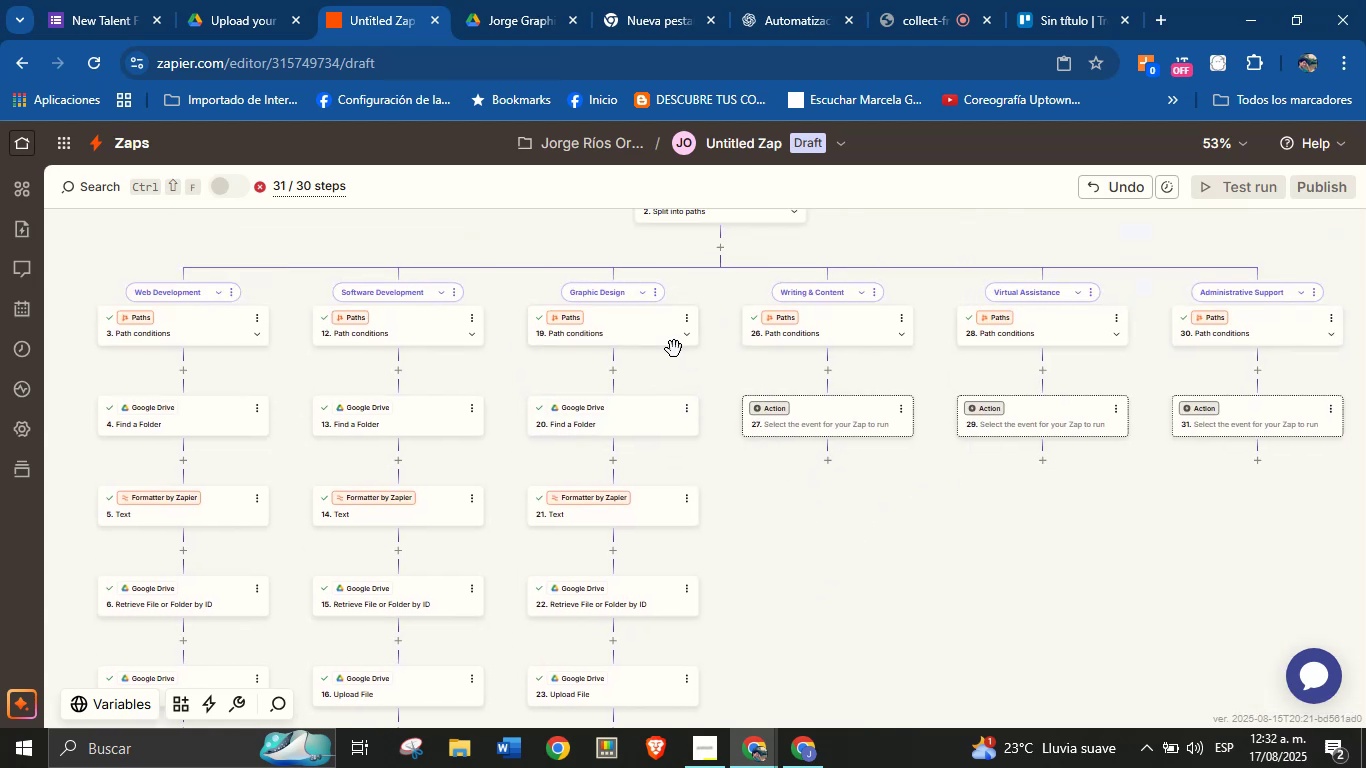 
hold_key(key=ControlLeft, duration=1.17)
scroll: coordinate [665, 356], scroll_direction: down, amount: 1.0
 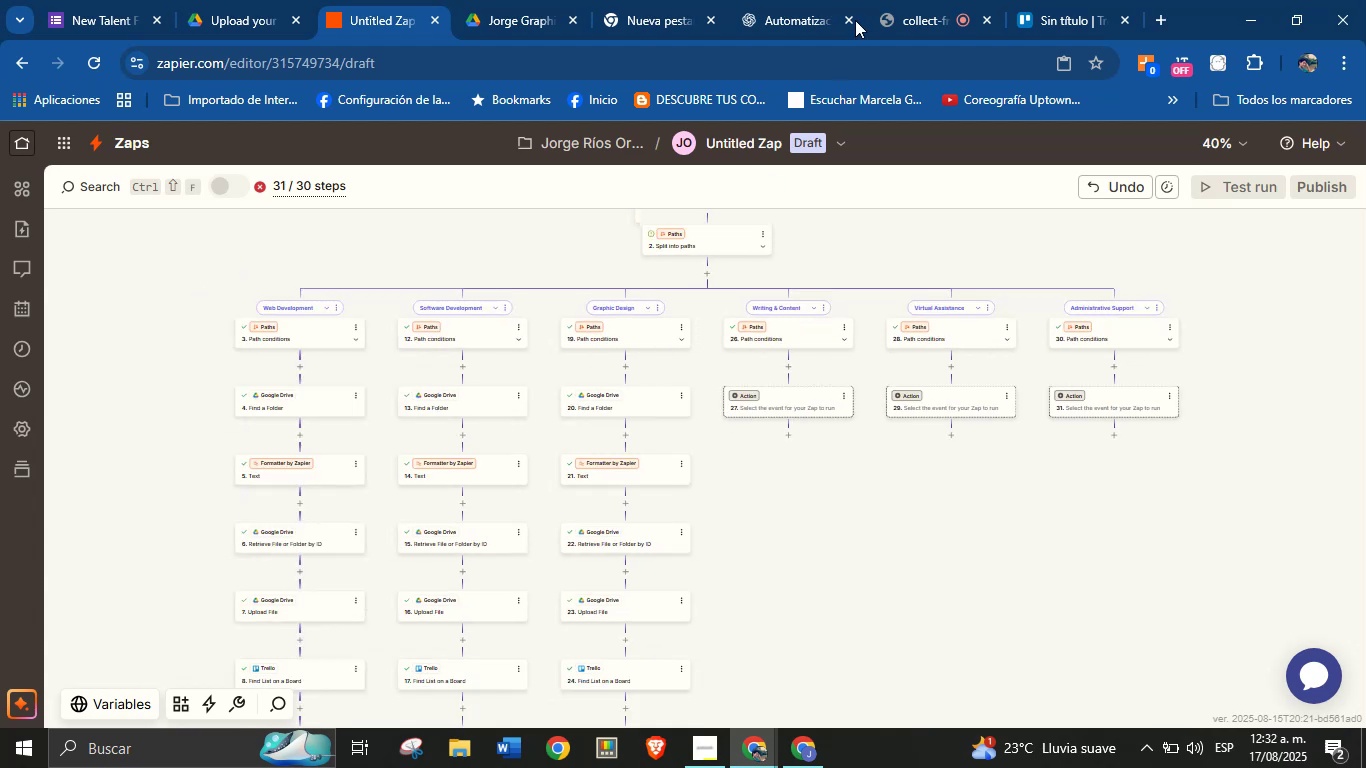 
scroll: coordinate [912, 0], scroll_direction: up, amount: 1.0
 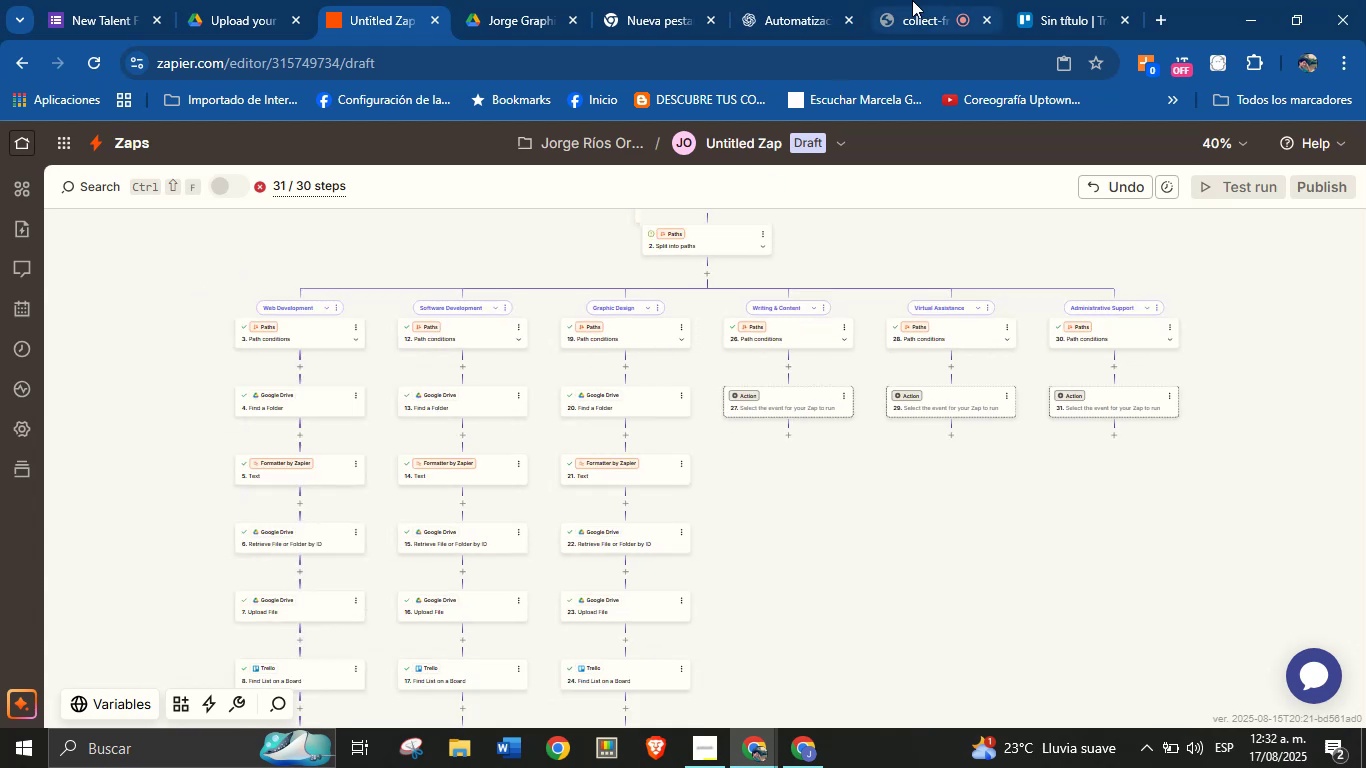 
left_click([912, 0])
 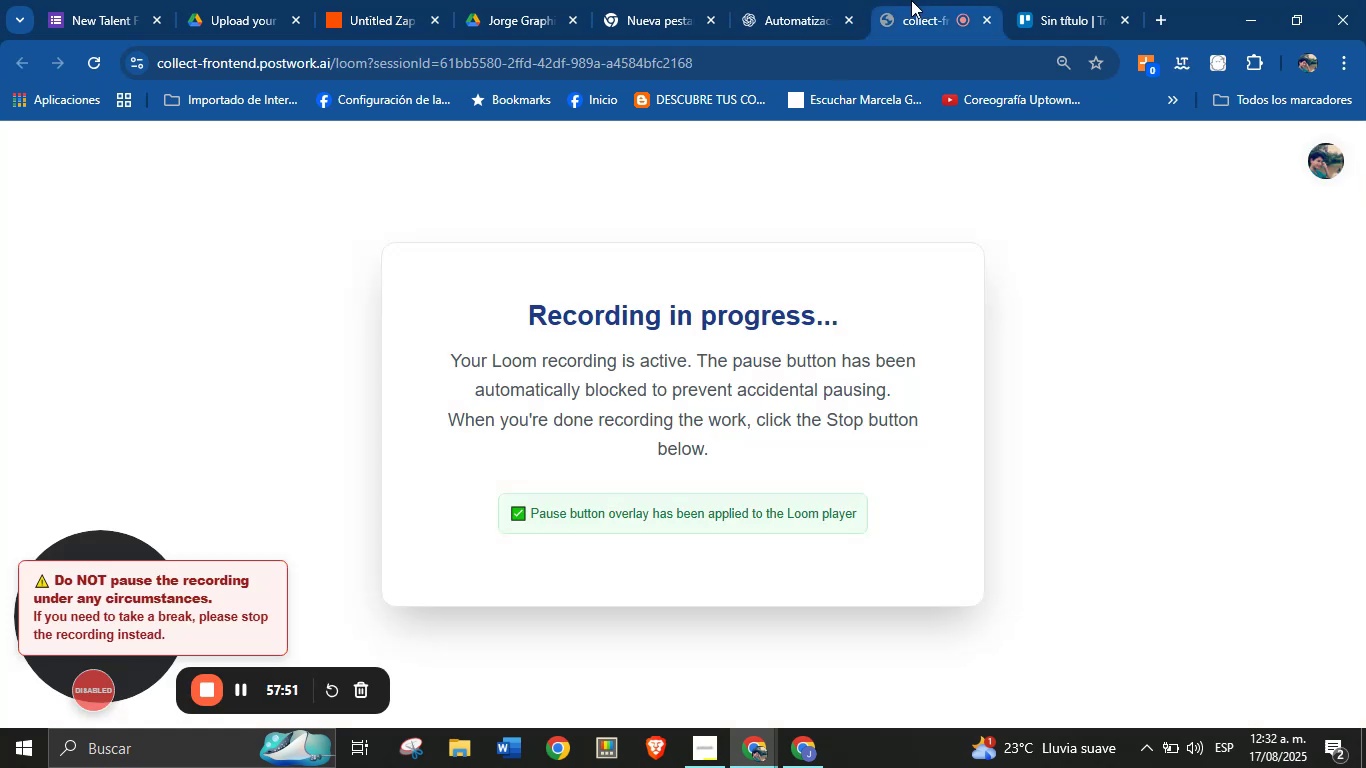 
scroll: coordinate [819, 108], scroll_direction: down, amount: 1.0
 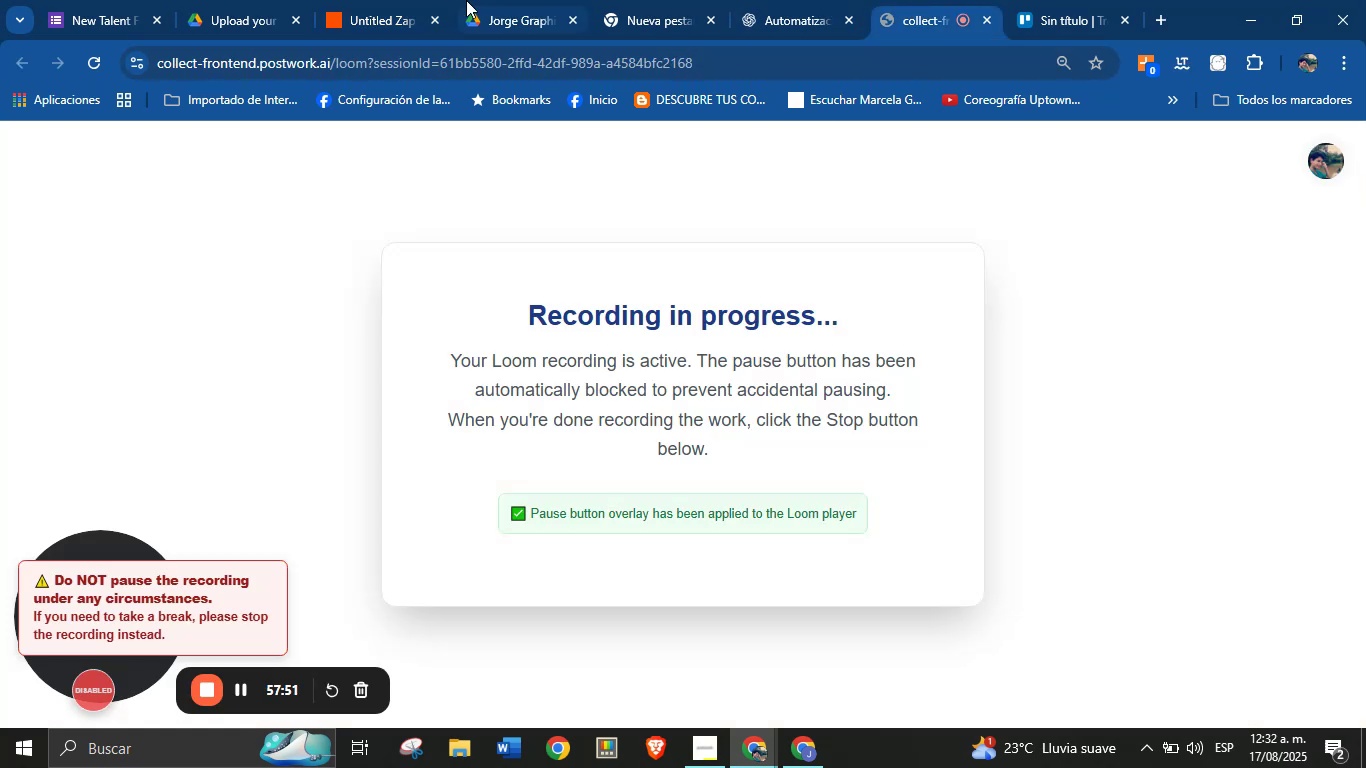 
scroll: coordinate [398, 0], scroll_direction: none, amount: 0.0
 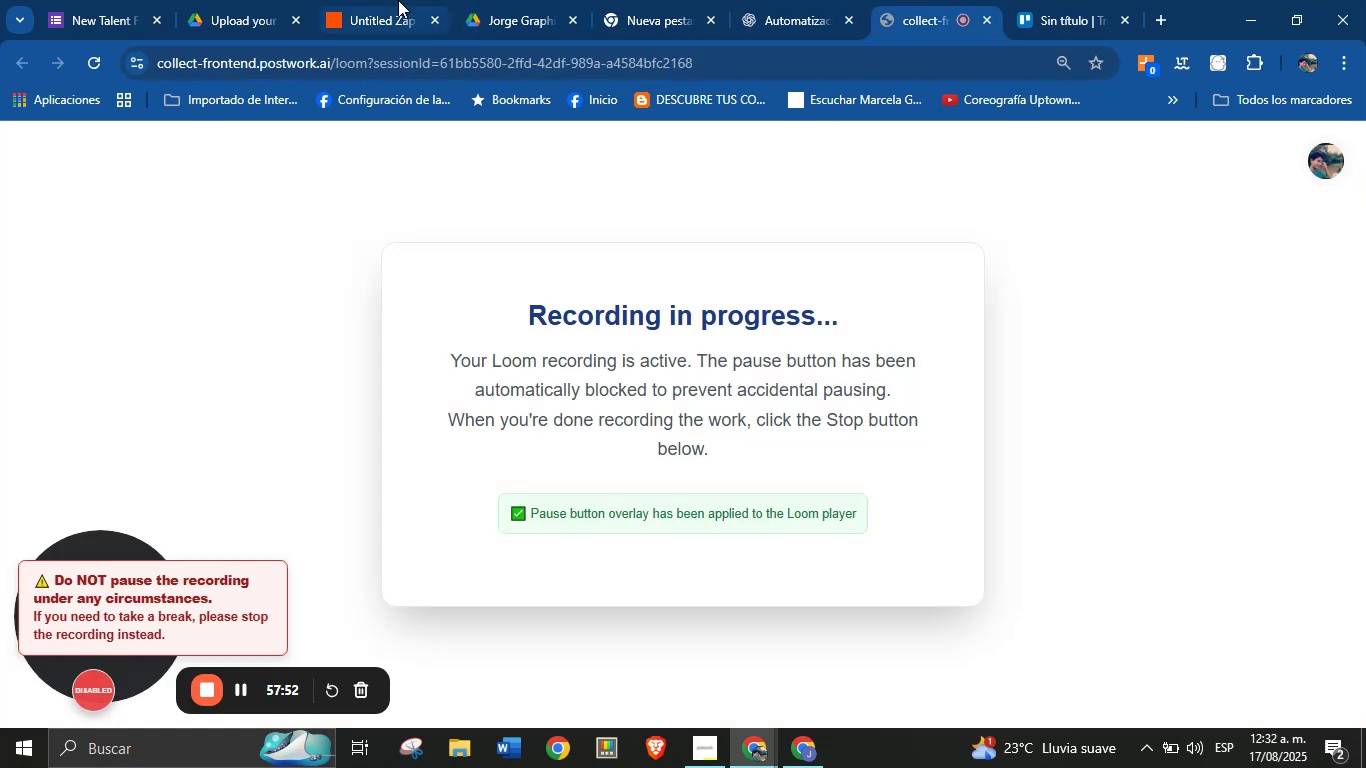 
left_click([398, 0])
 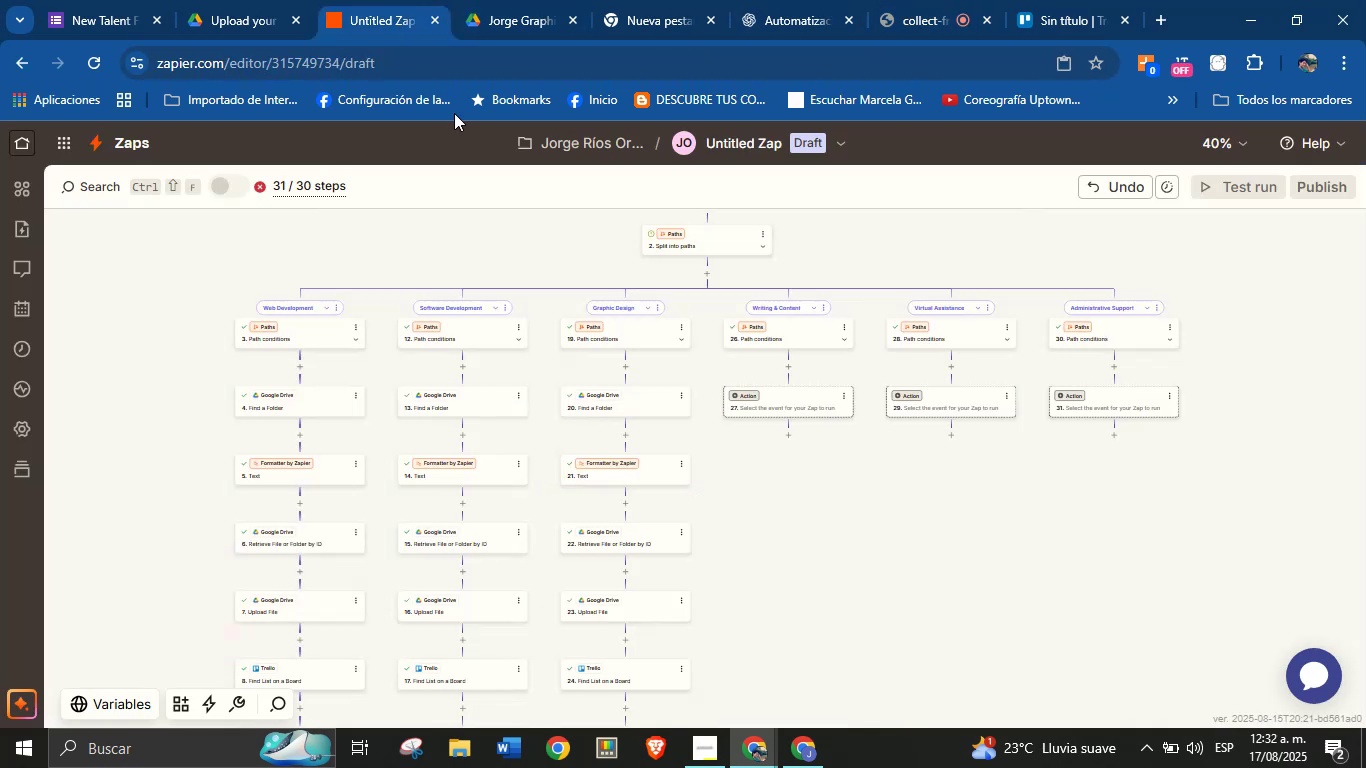 
left_click_drag(start_coordinate=[752, 494], to_coordinate=[769, 425])
 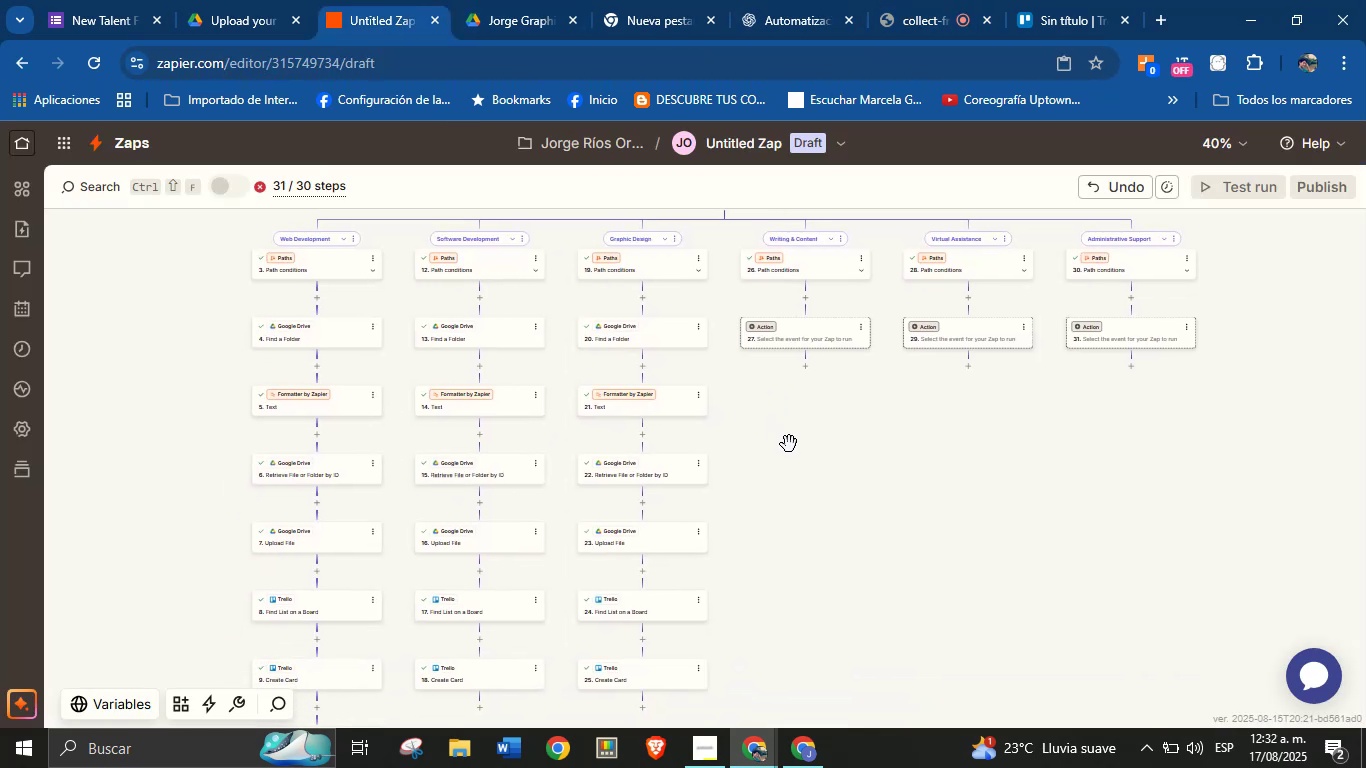 
left_click_drag(start_coordinate=[799, 455], to_coordinate=[831, 387])
 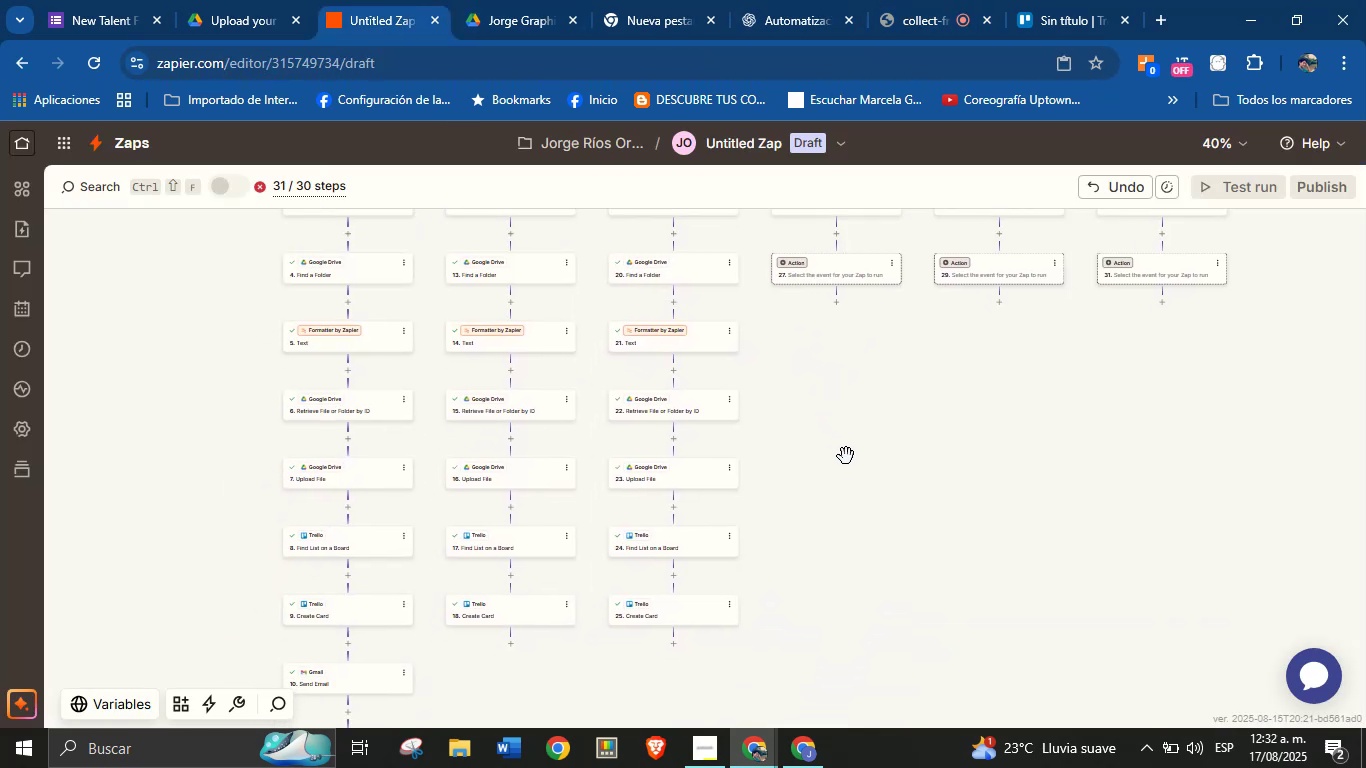 
left_click_drag(start_coordinate=[849, 462], to_coordinate=[849, 425])
 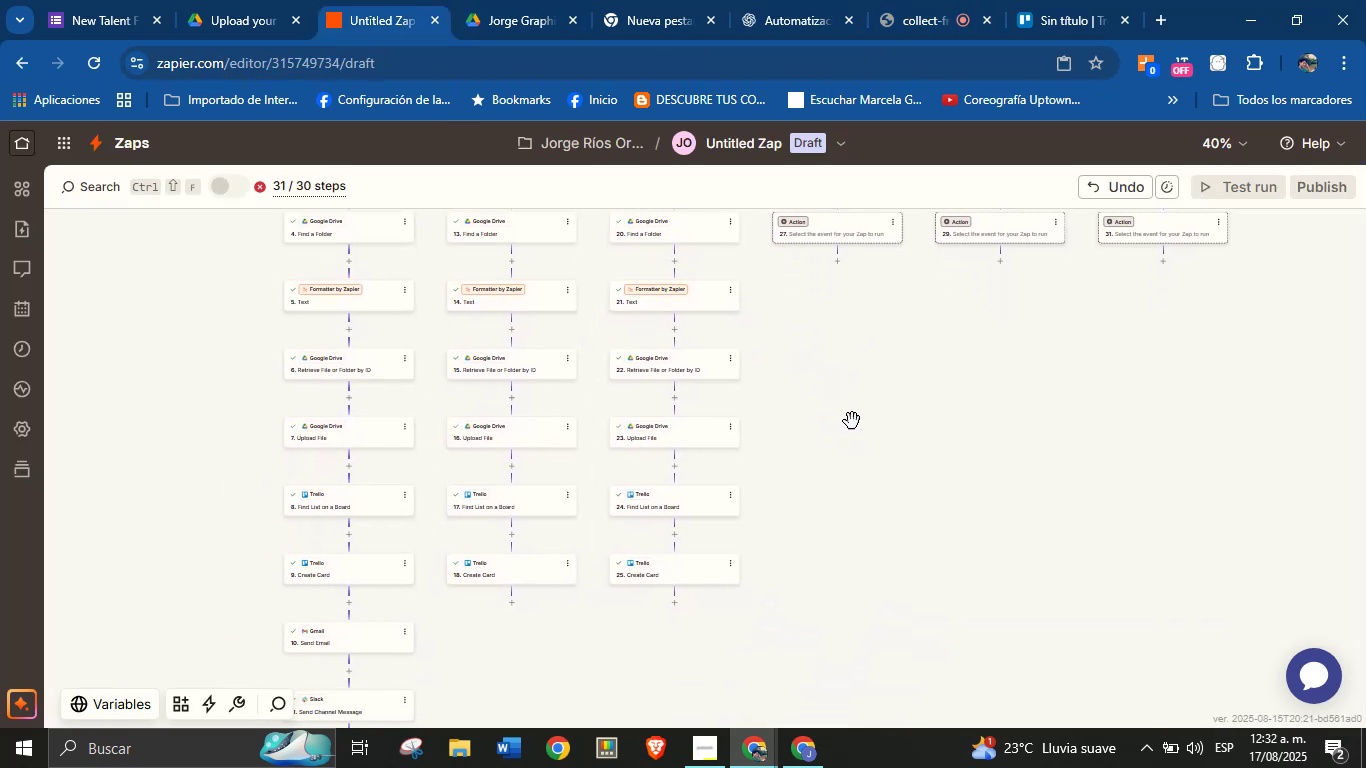 
left_click_drag(start_coordinate=[864, 405], to_coordinate=[778, 543])
 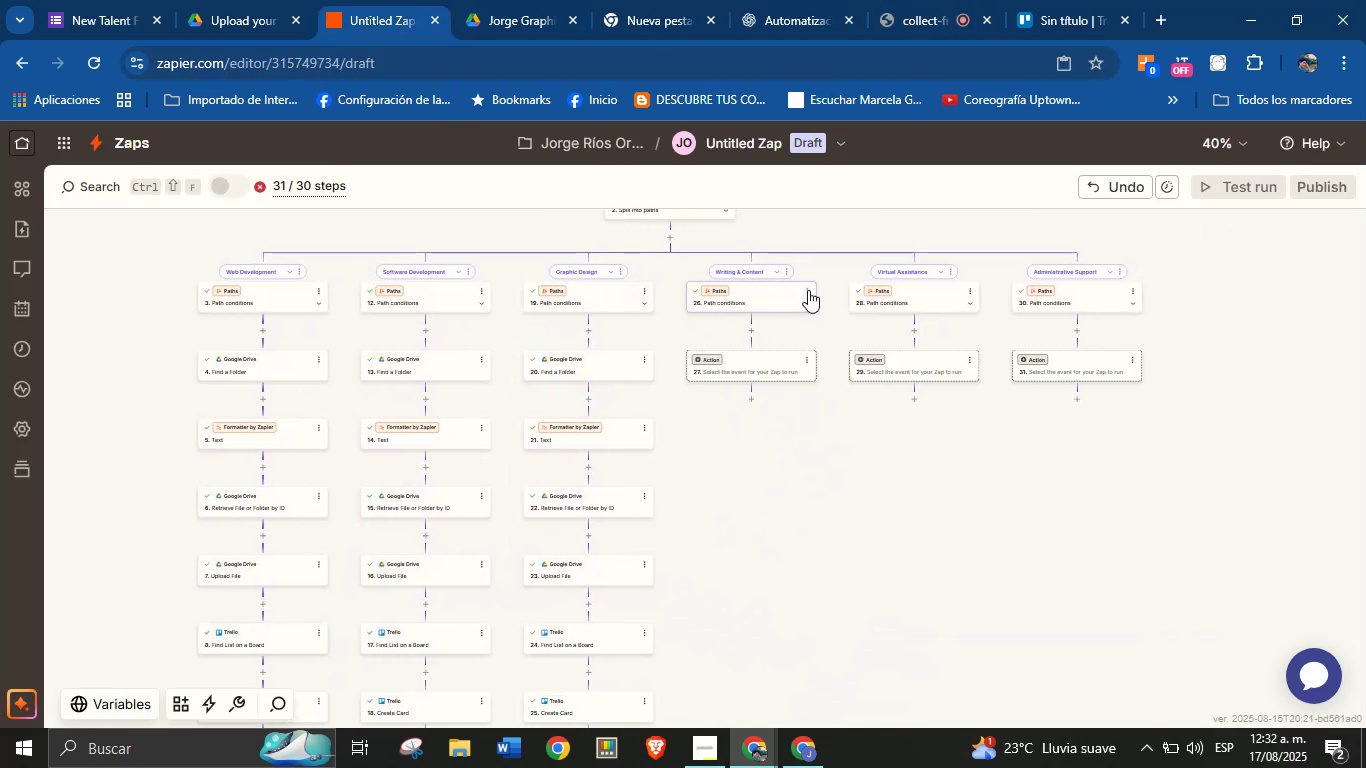 
left_click([808, 290])
 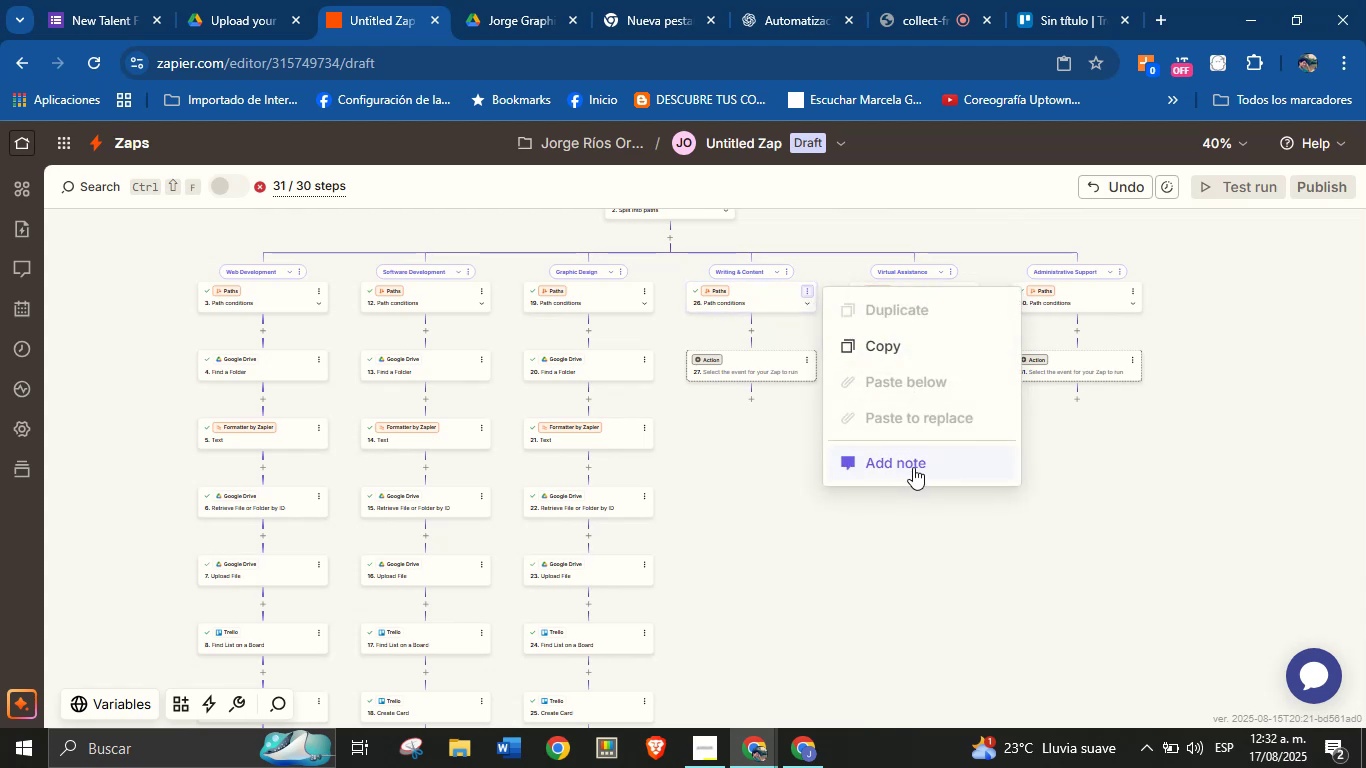 
left_click([768, 514])
 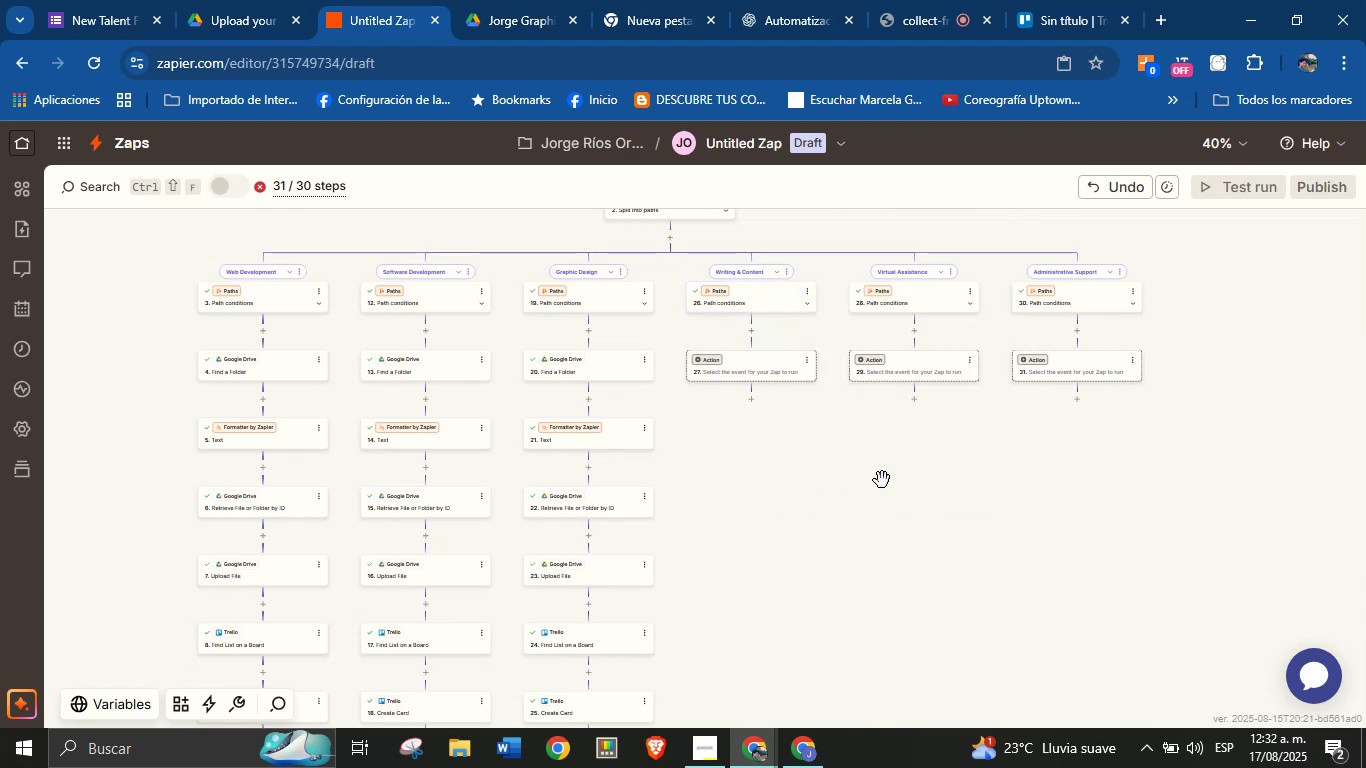 
left_click_drag(start_coordinate=[923, 490], to_coordinate=[888, 573])
 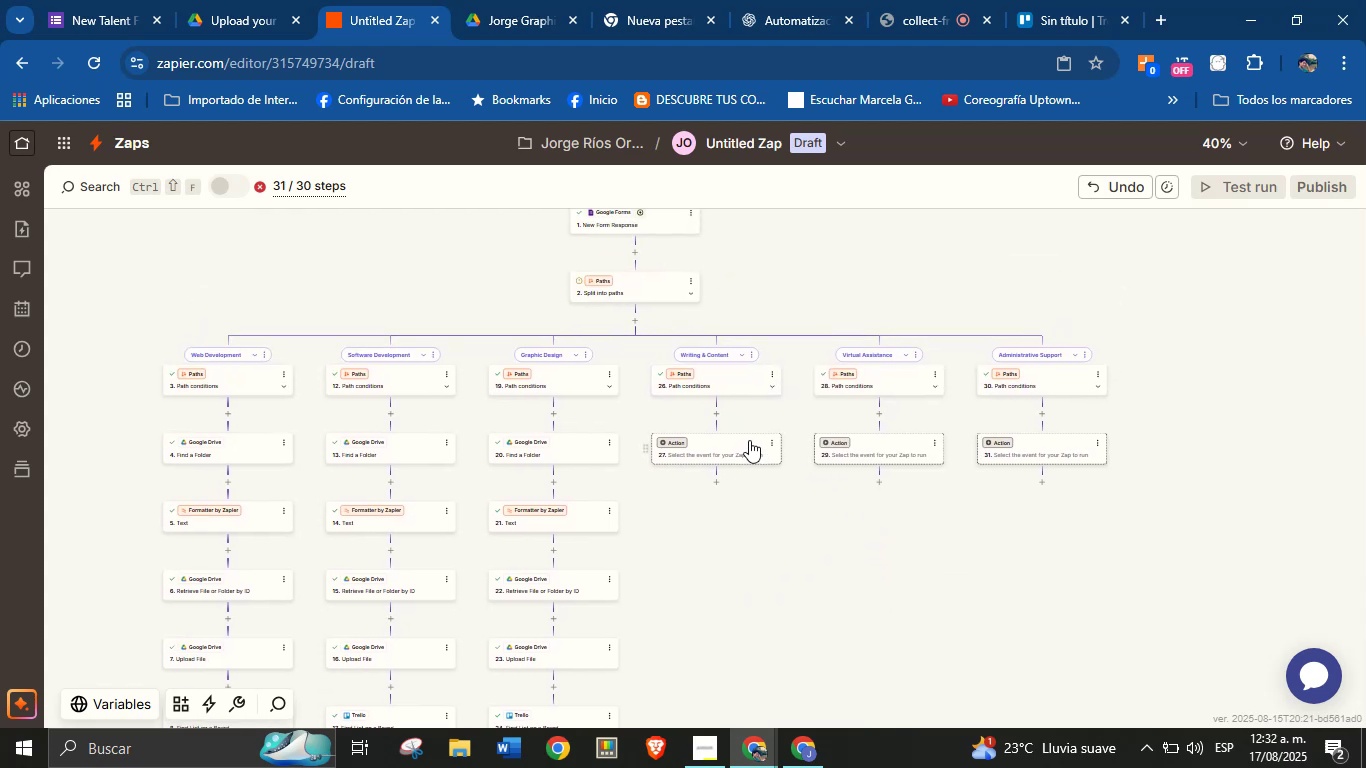 
left_click([774, 438])
 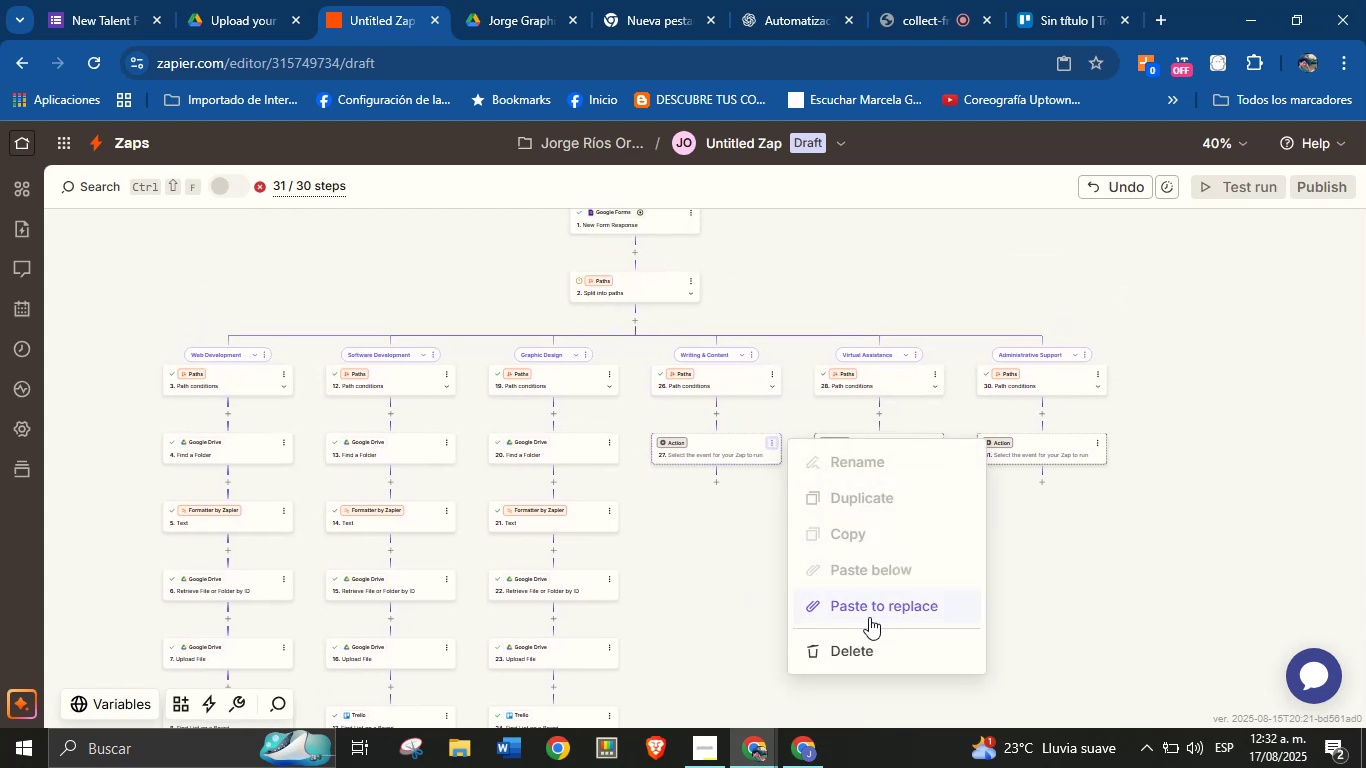 
left_click([869, 639])
 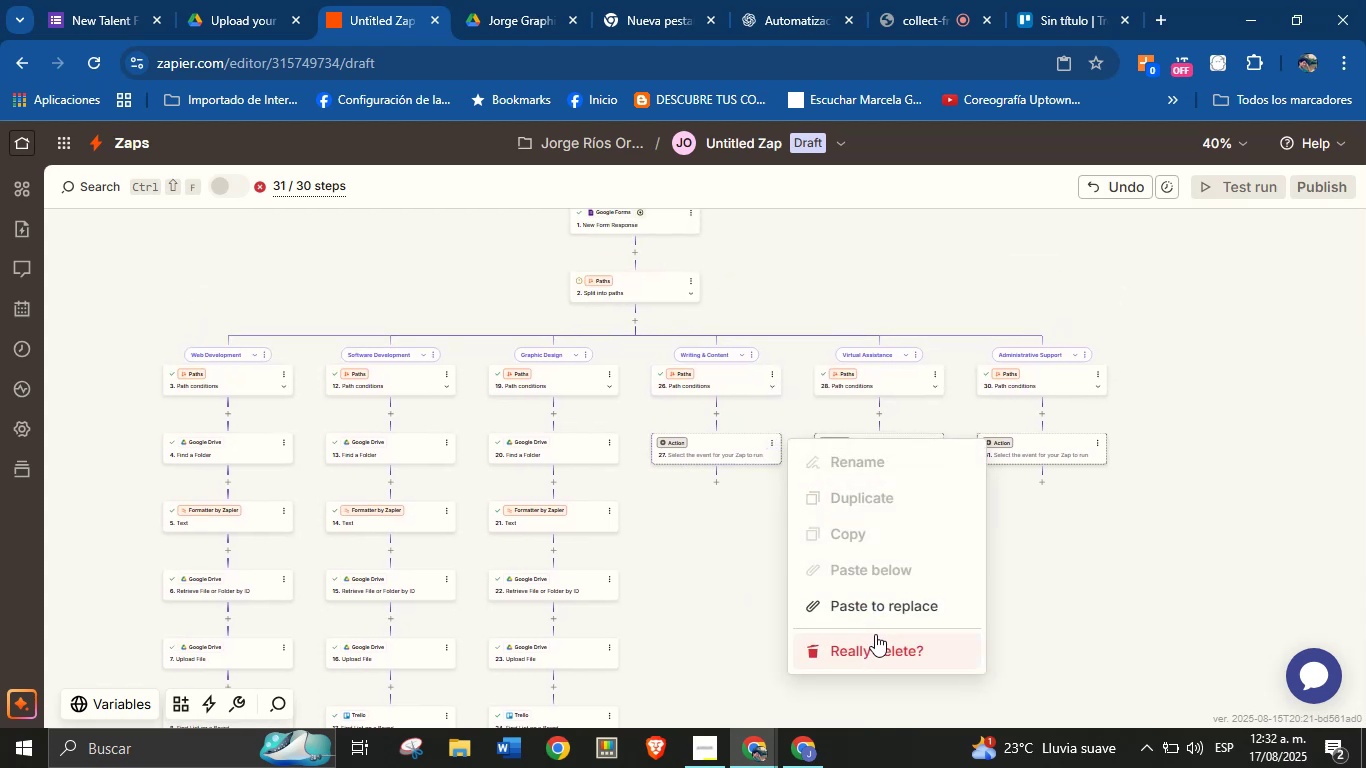 
left_click([876, 635])
 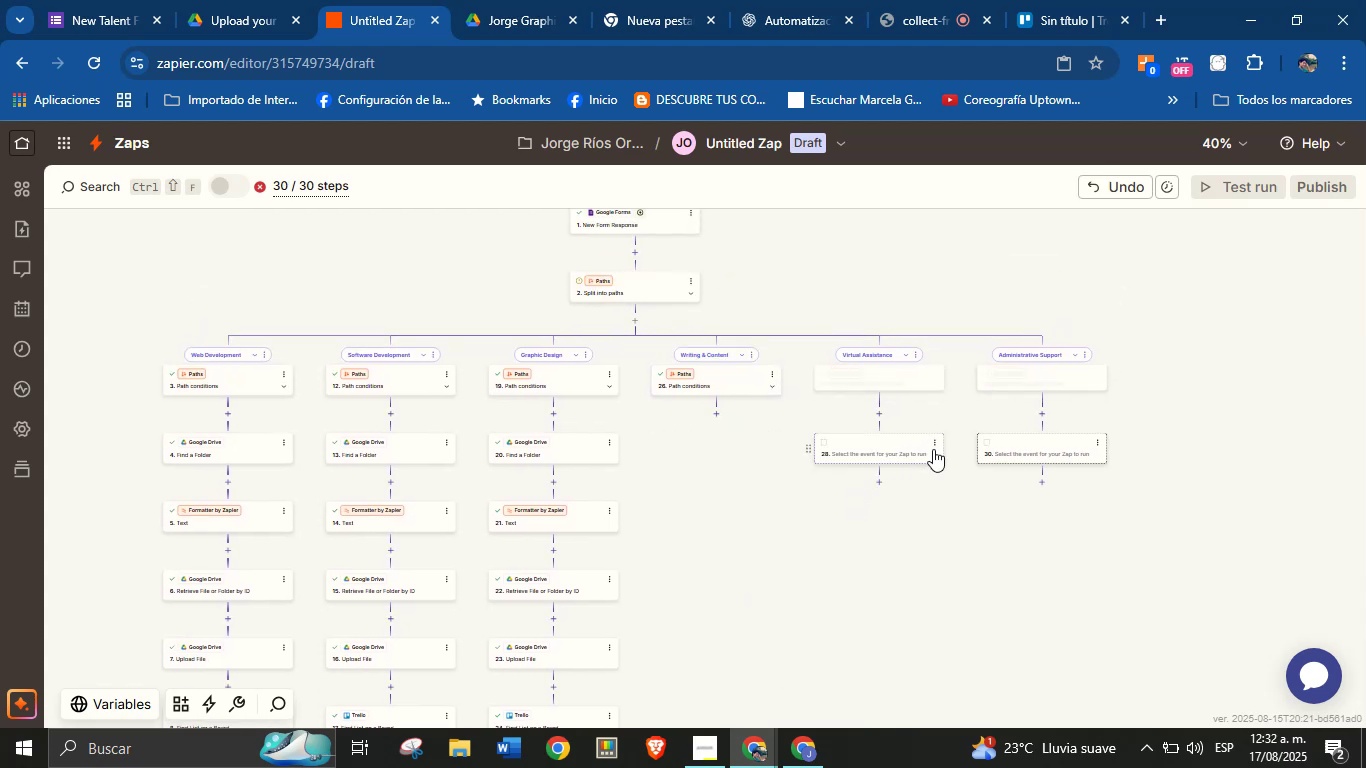 
left_click([934, 444])
 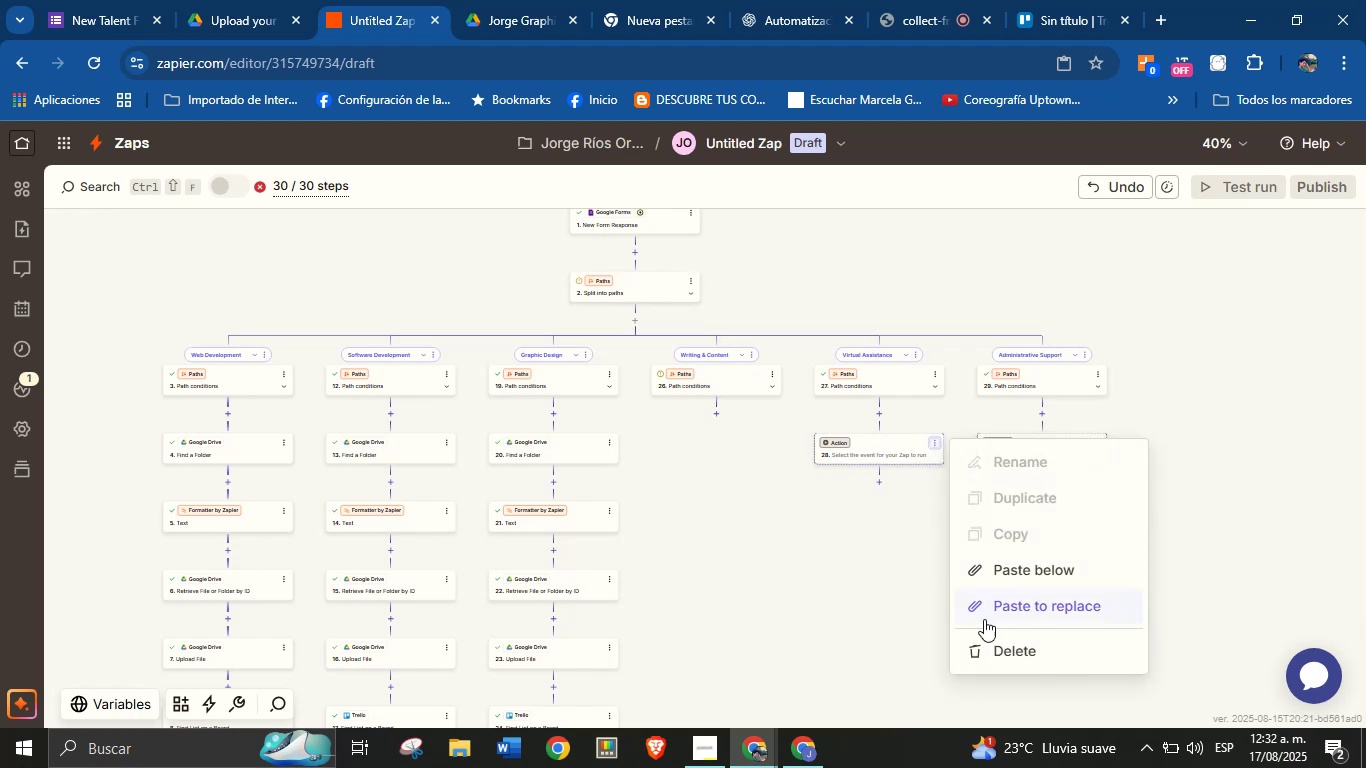 
left_click([1014, 662])
 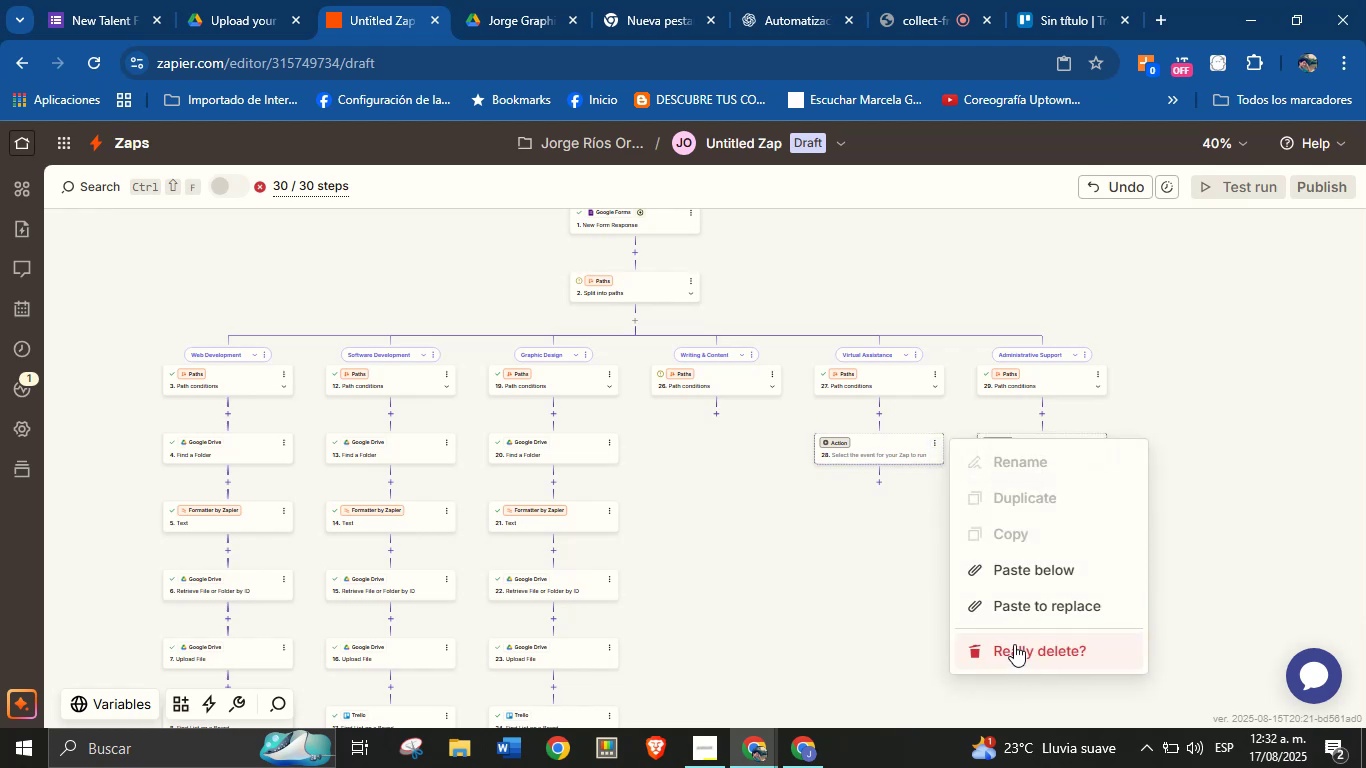 
left_click([1014, 644])
 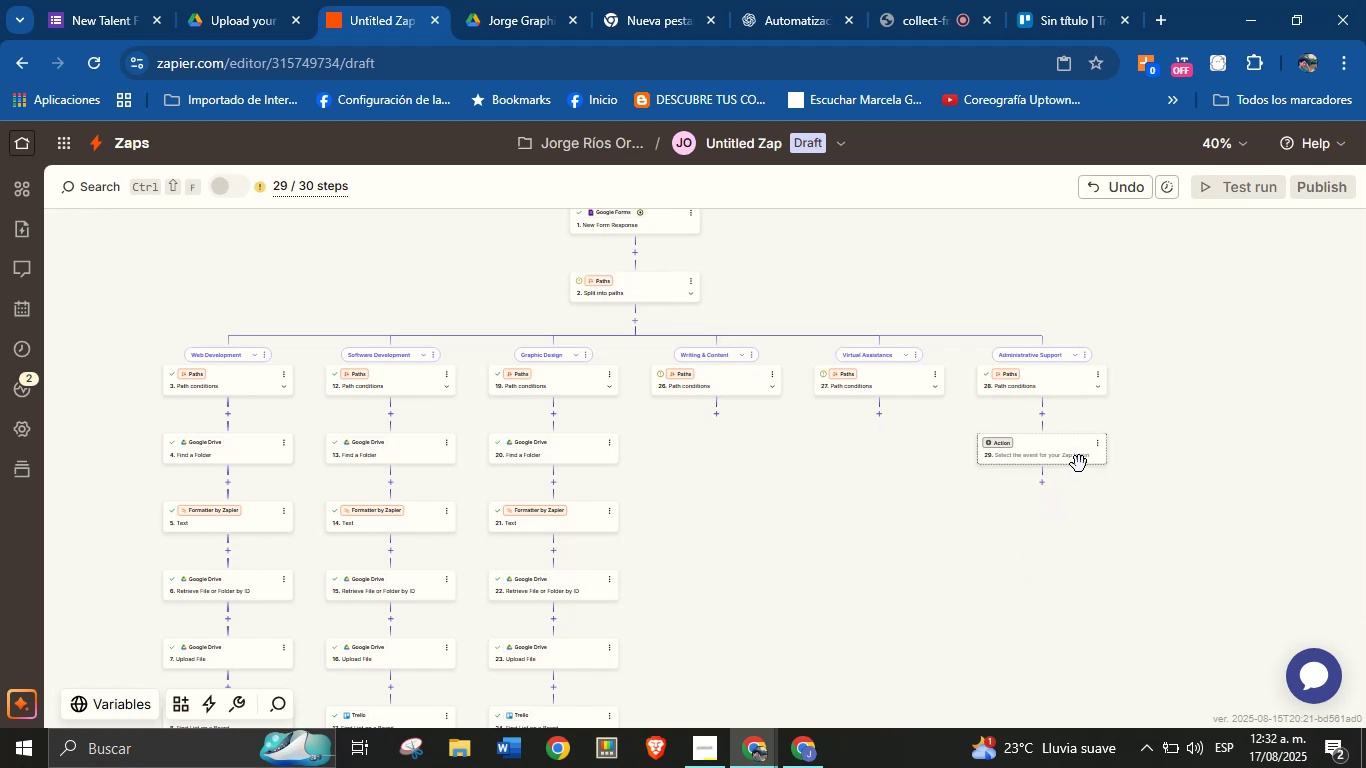 
left_click([1101, 439])
 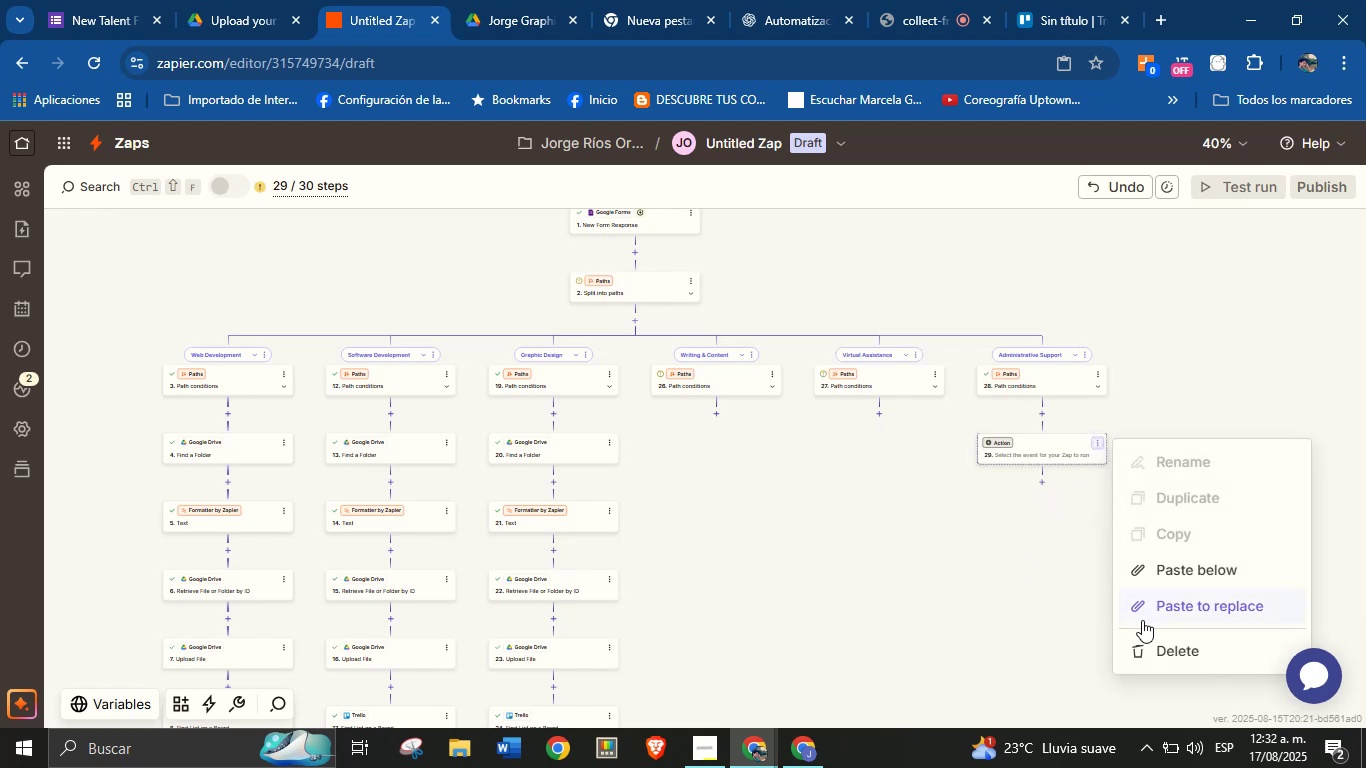 
left_click([1164, 653])
 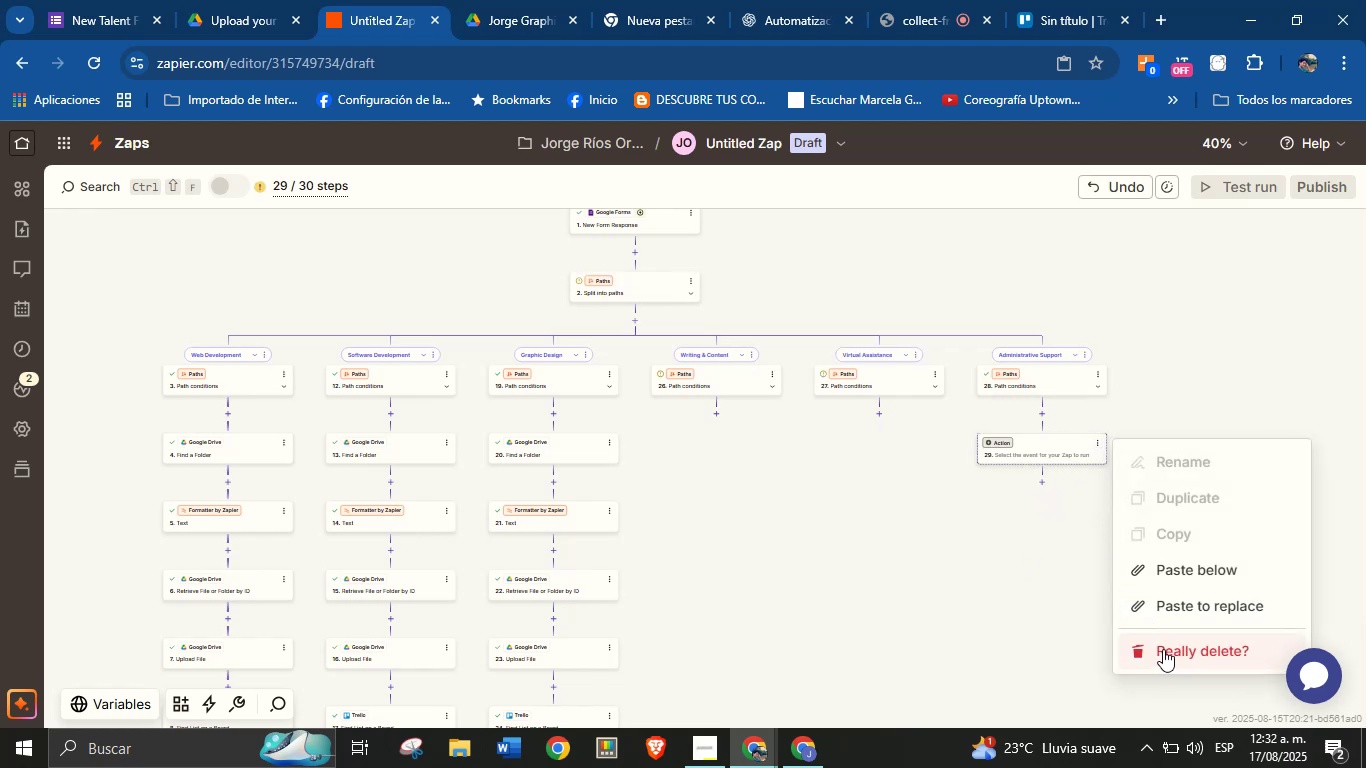 
left_click([1163, 648])
 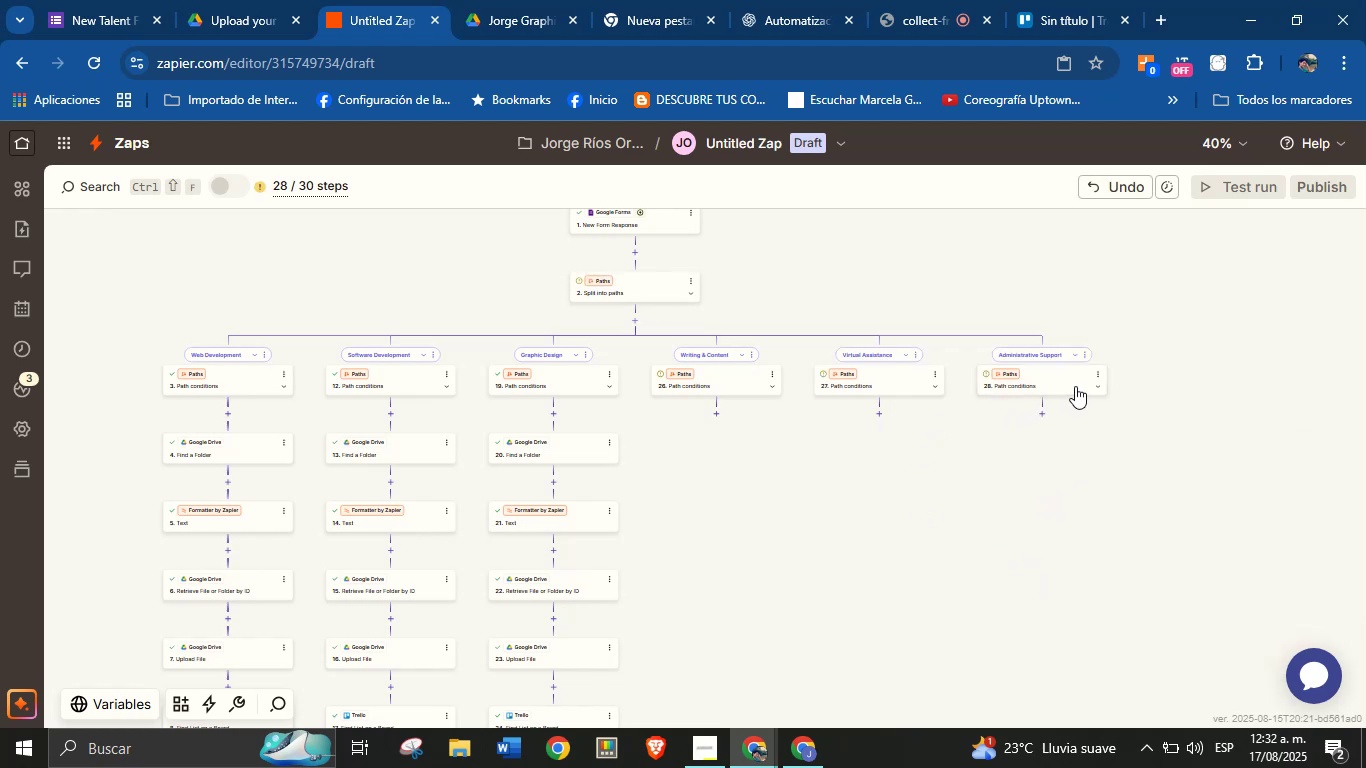 
left_click([1098, 372])
 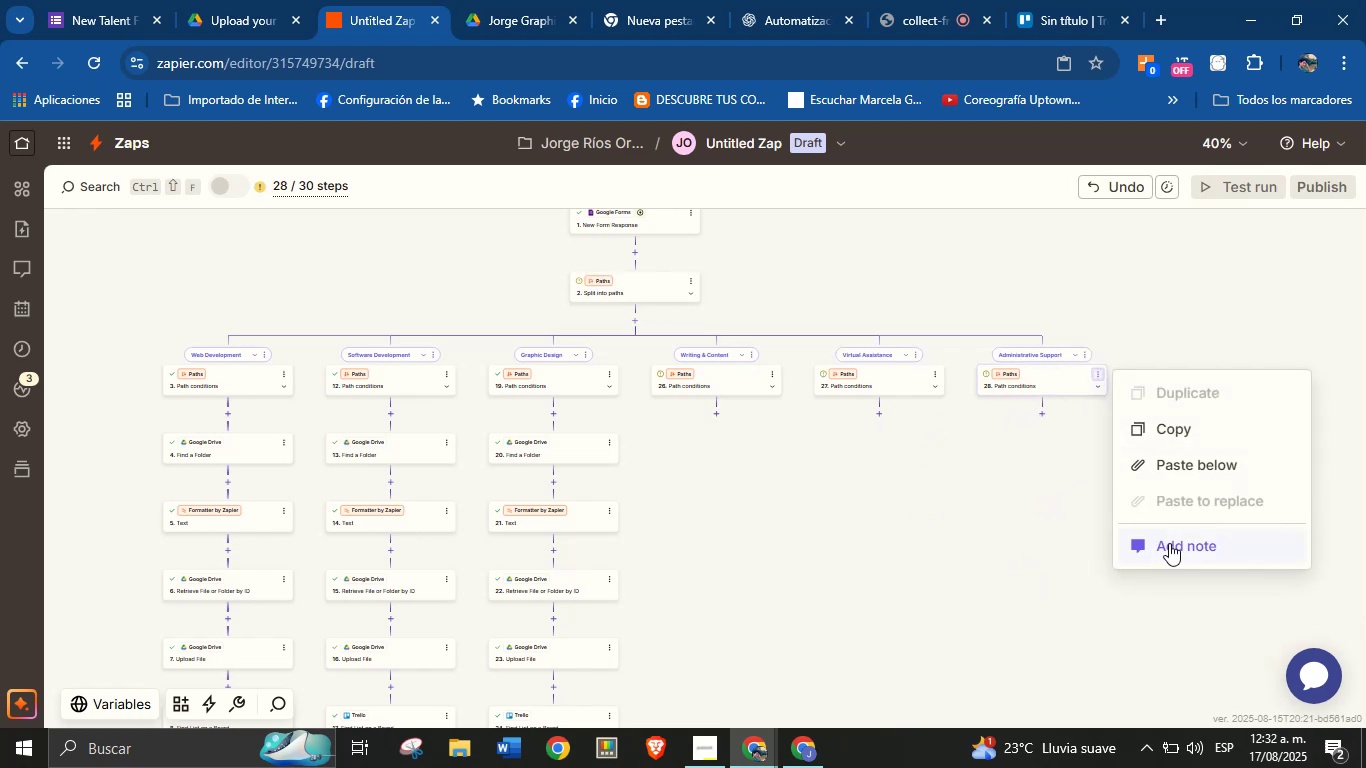 
left_click([1025, 538])
 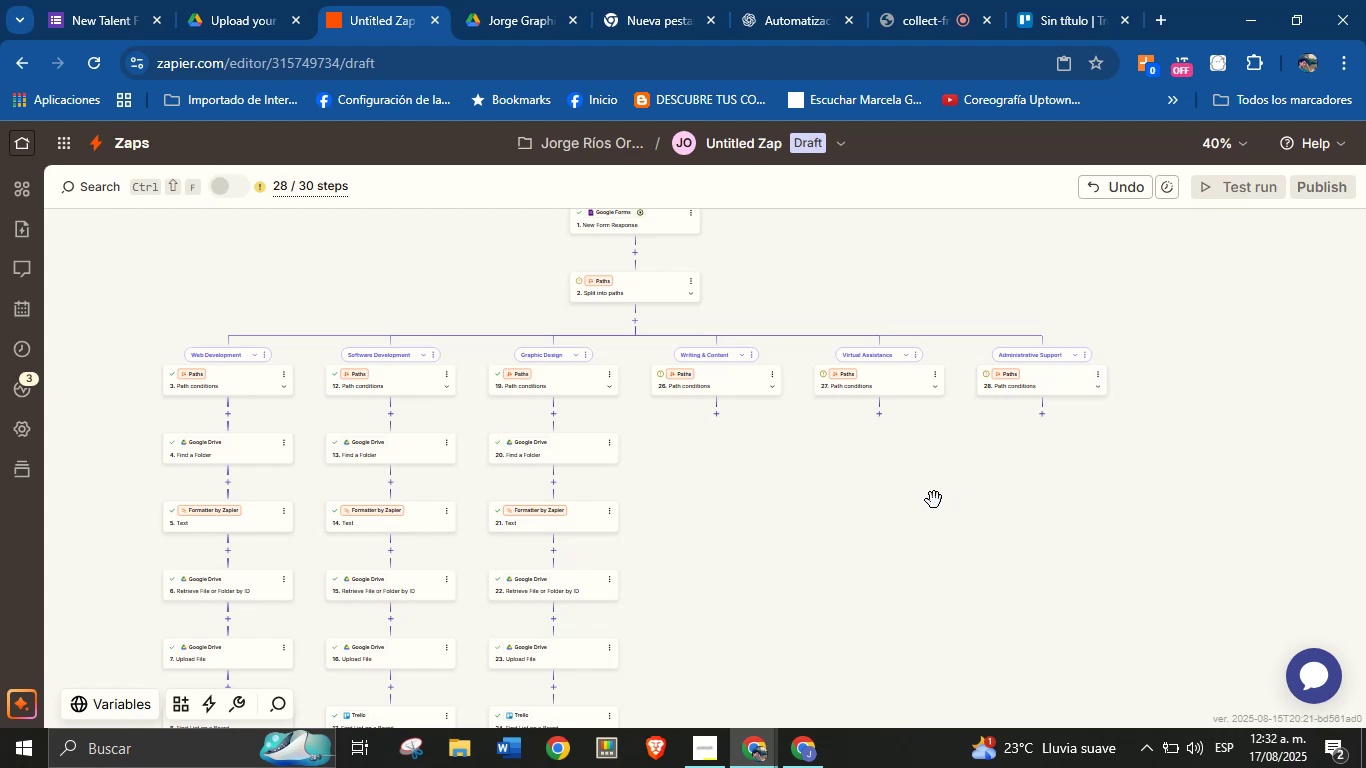 
left_click_drag(start_coordinate=[931, 499], to_coordinate=[940, 524])
 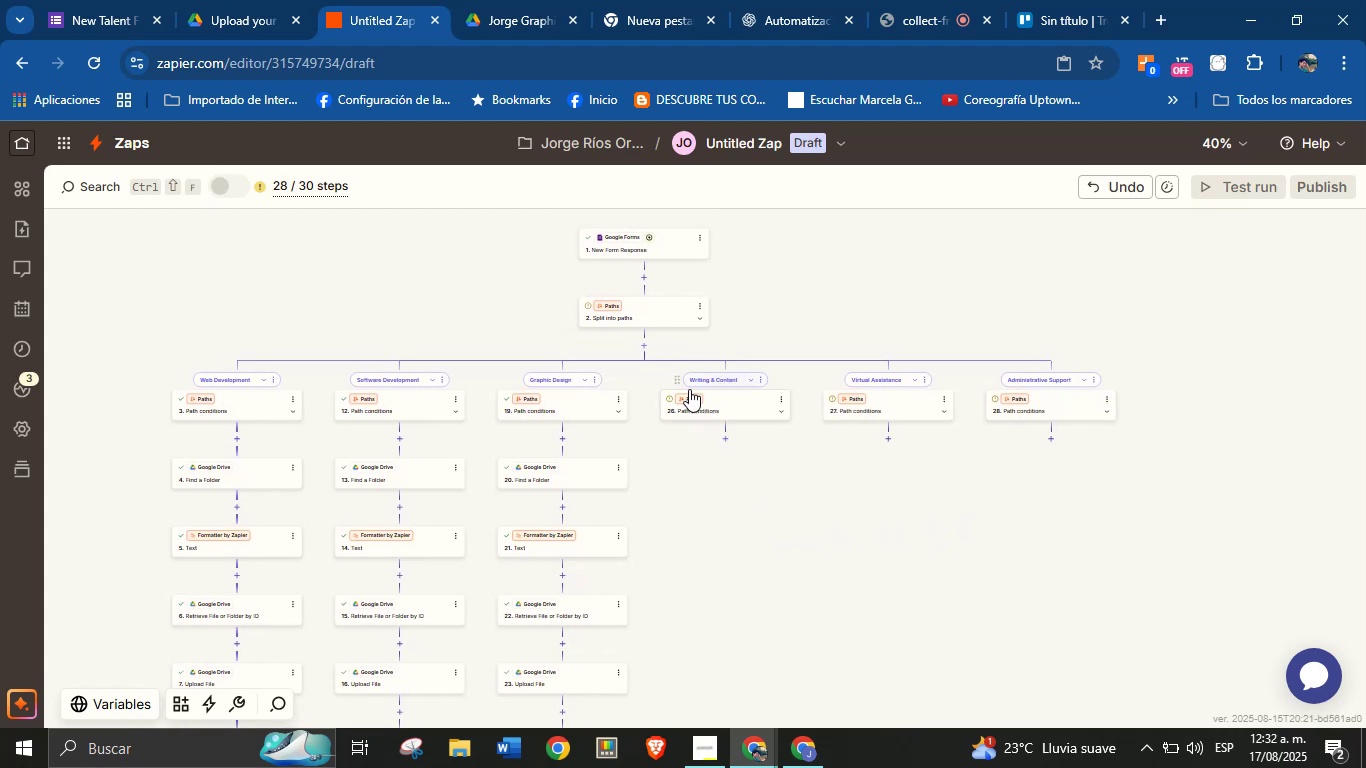 
wait(7.96)
 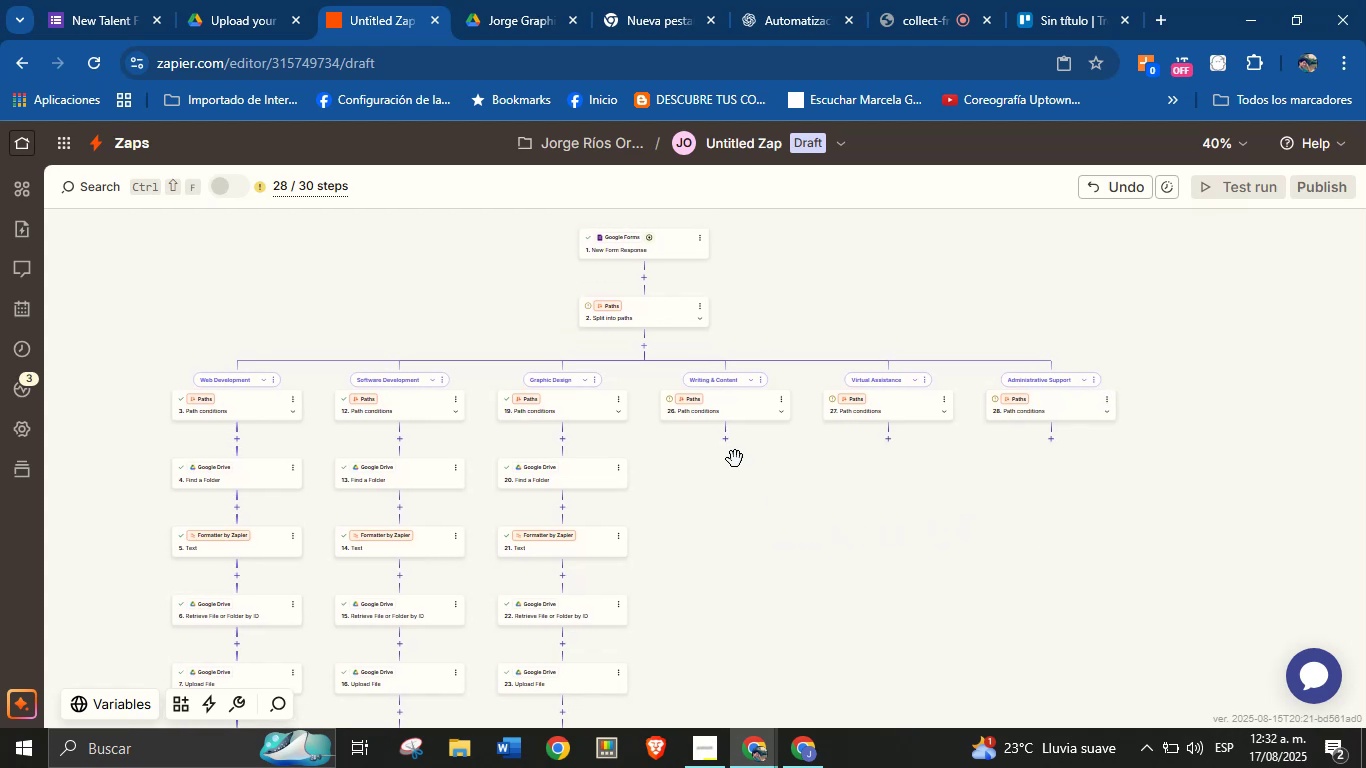 
left_click([678, 386])
 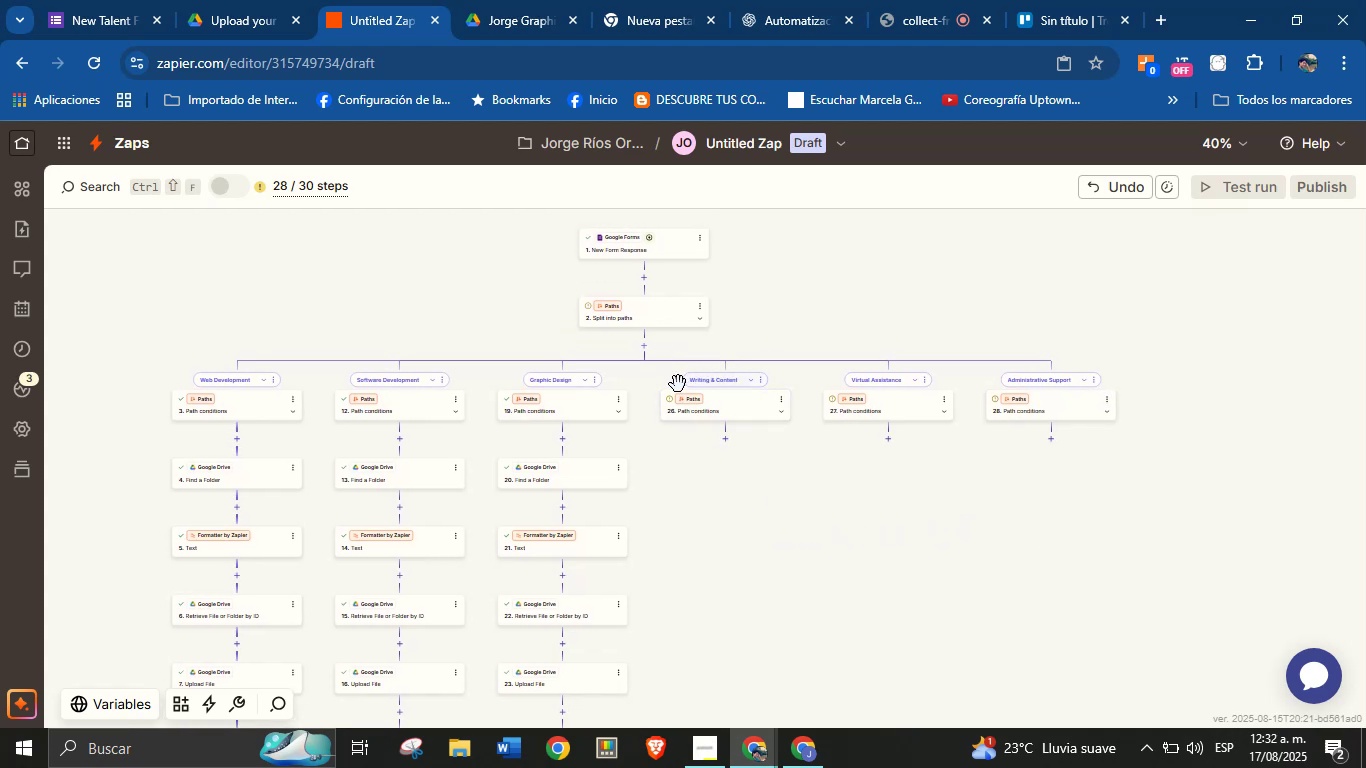 
right_click([678, 383])
 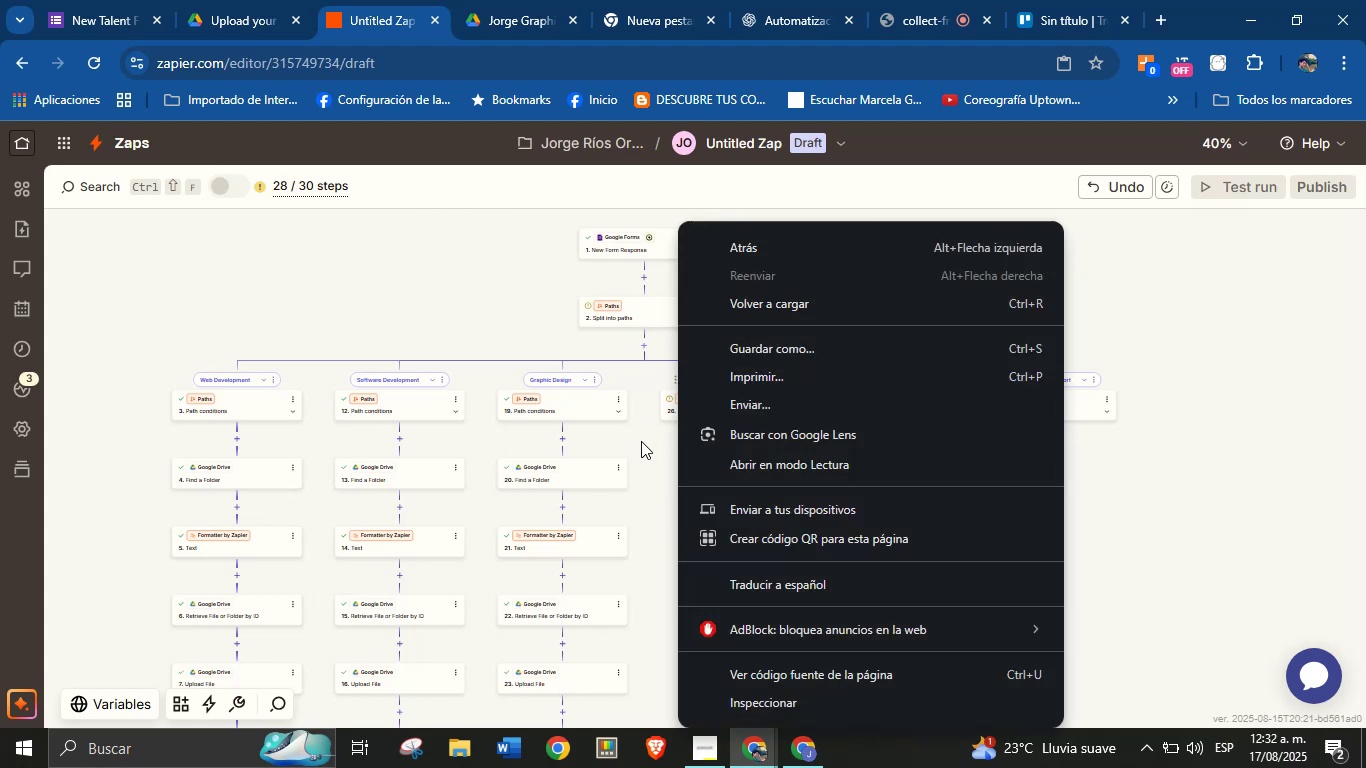 
left_click([641, 441])
 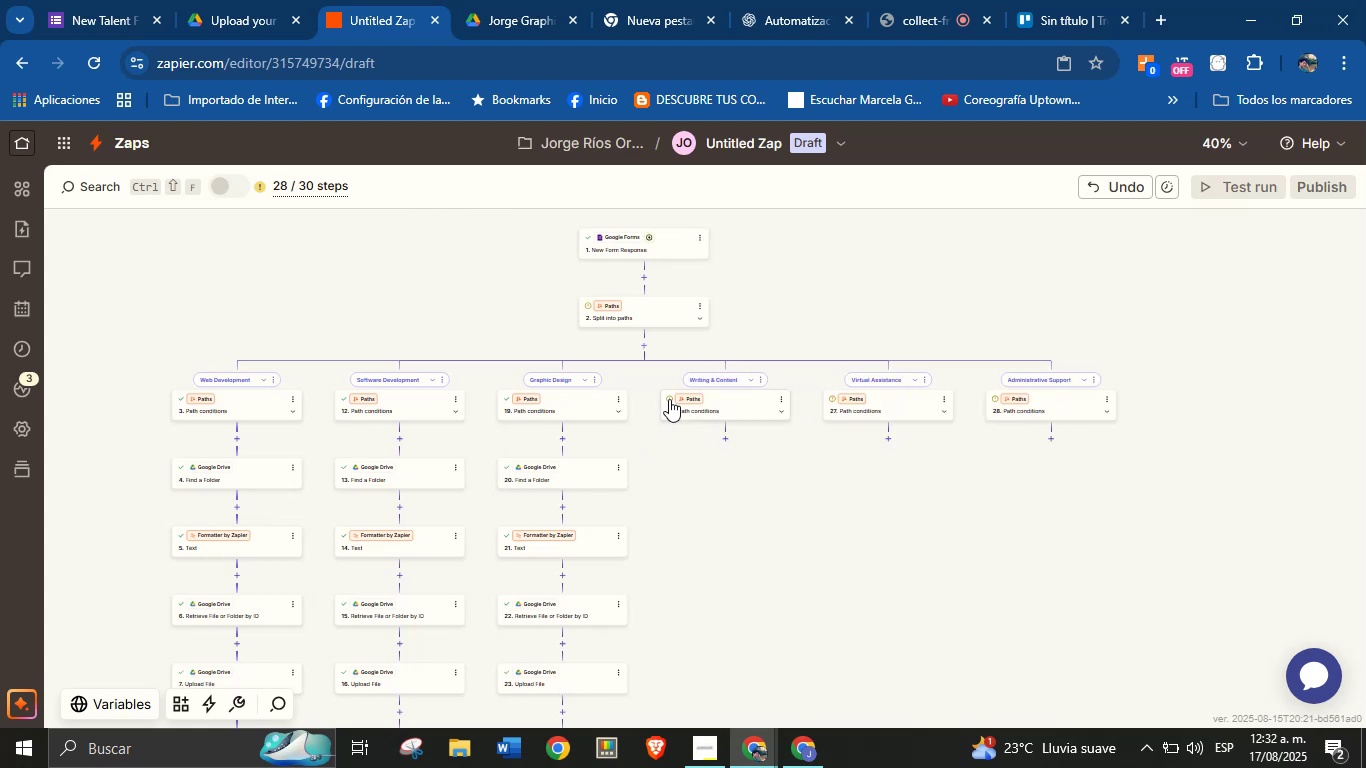 
left_click([669, 399])
 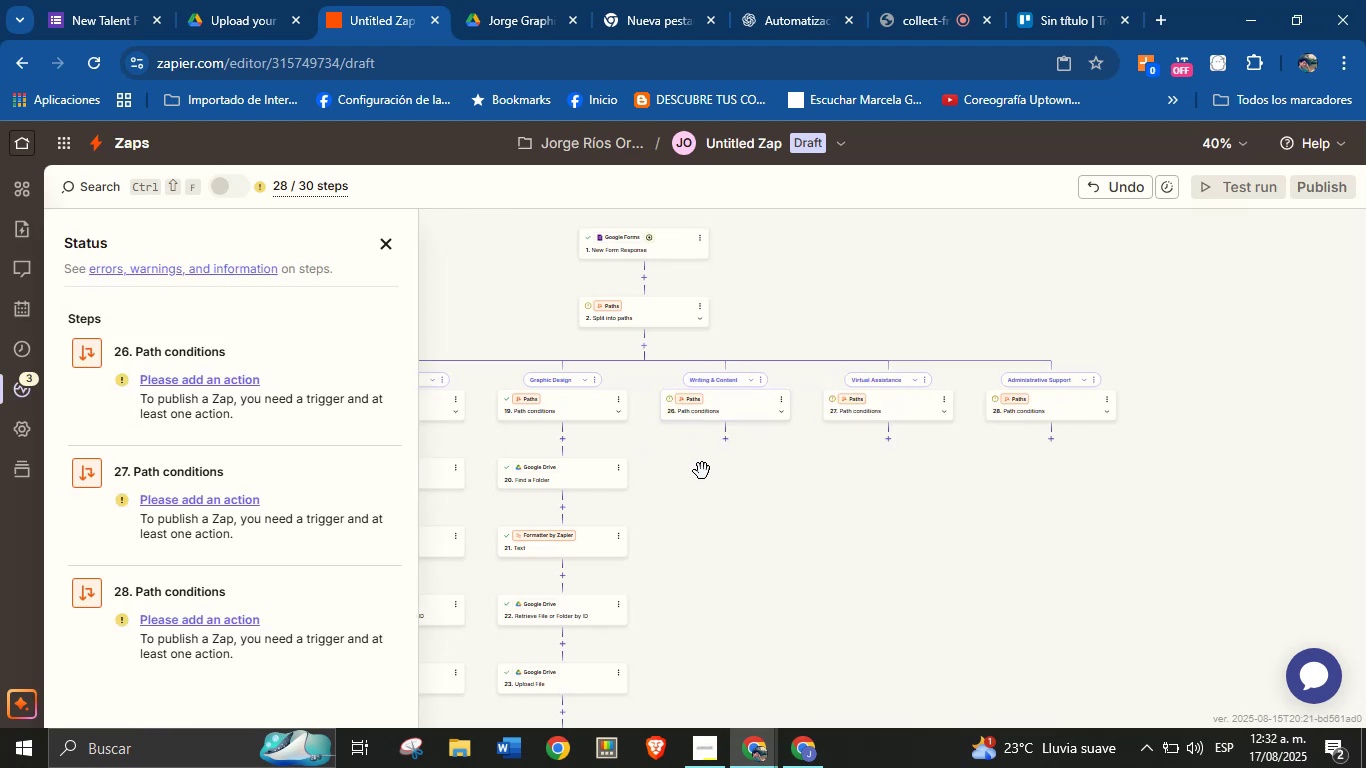 
scroll: coordinate [361, 527], scroll_direction: down, amount: 2.0
 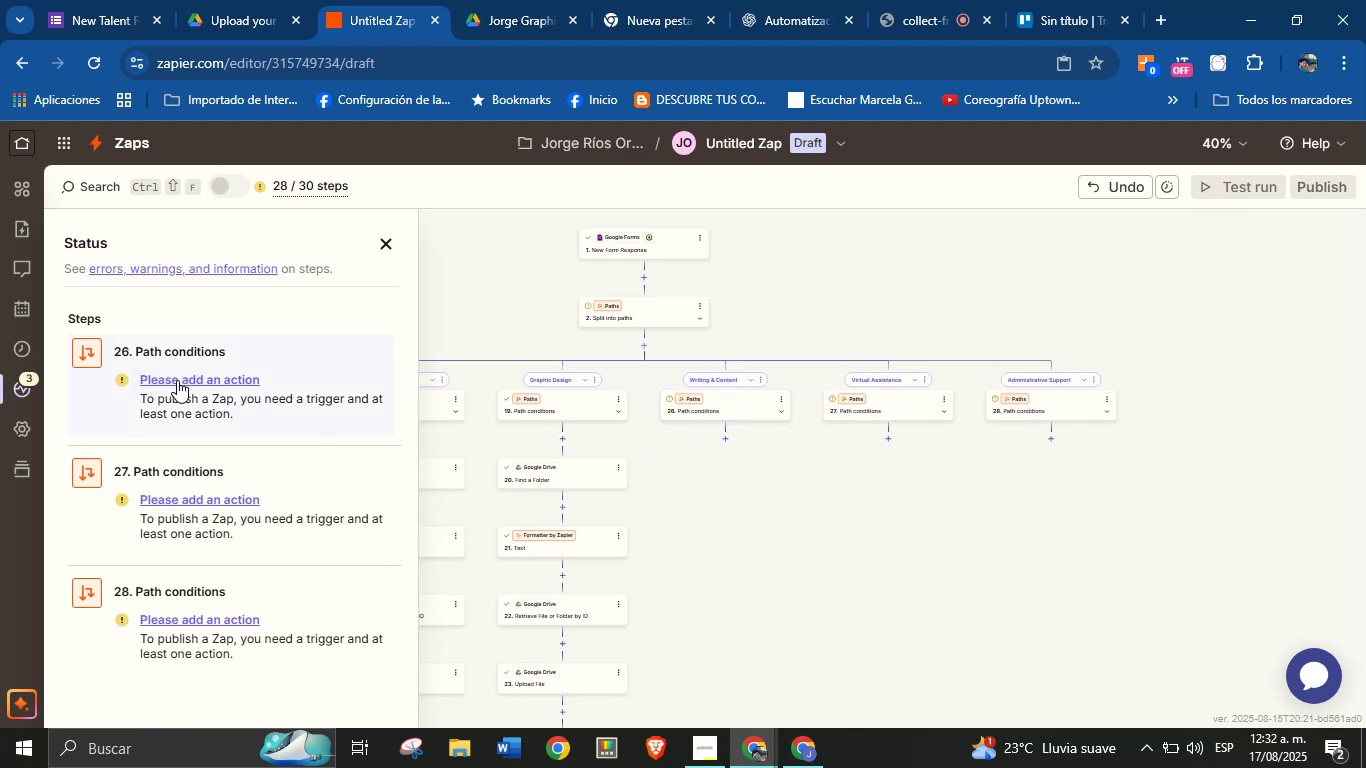 
left_click([656, 508])
 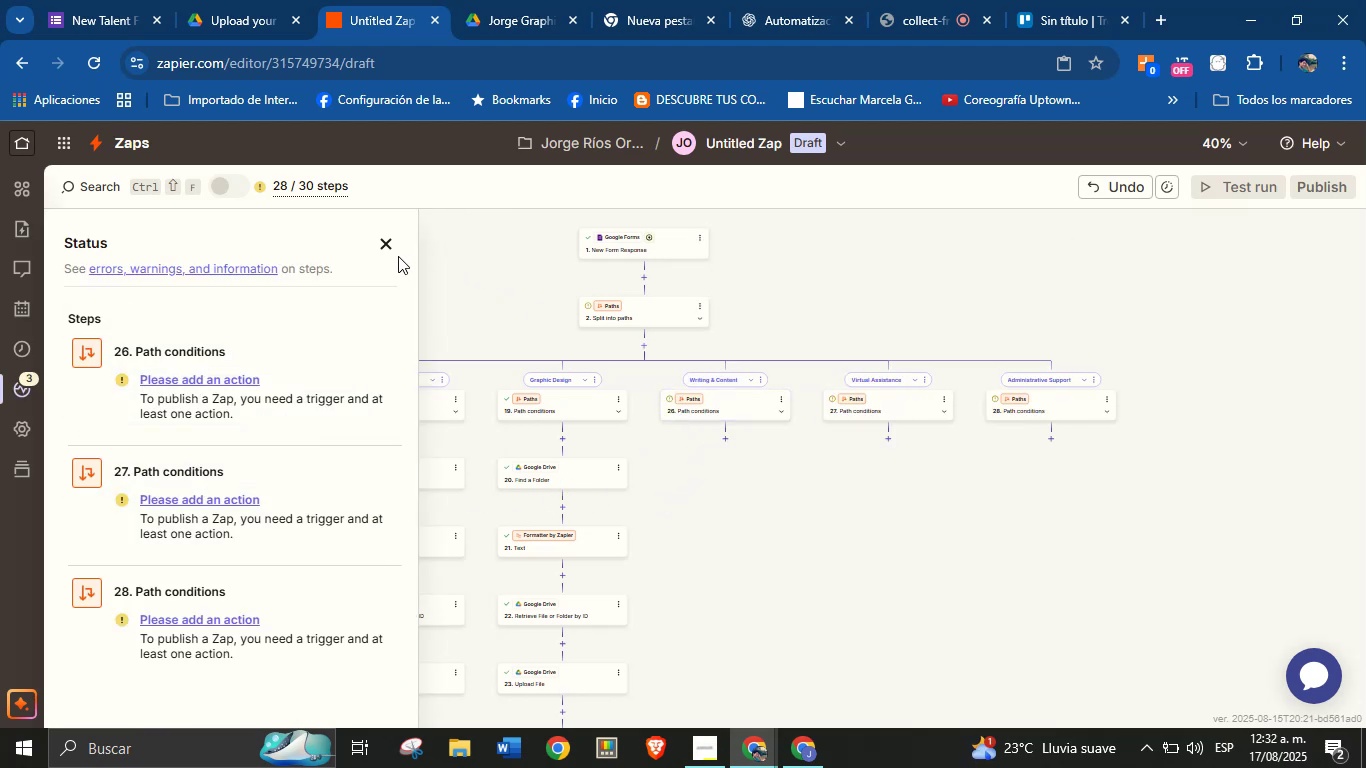 
left_click([382, 249])
 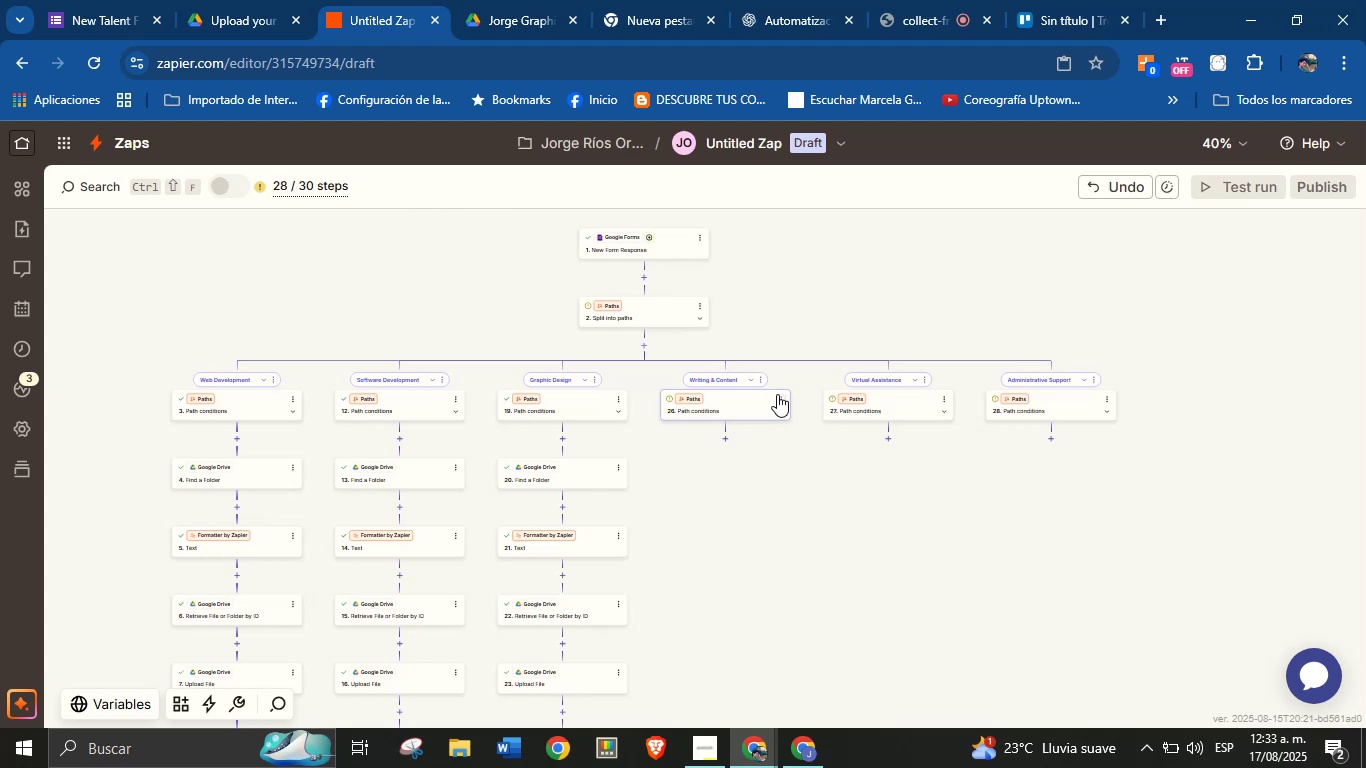 
left_click([780, 395])
 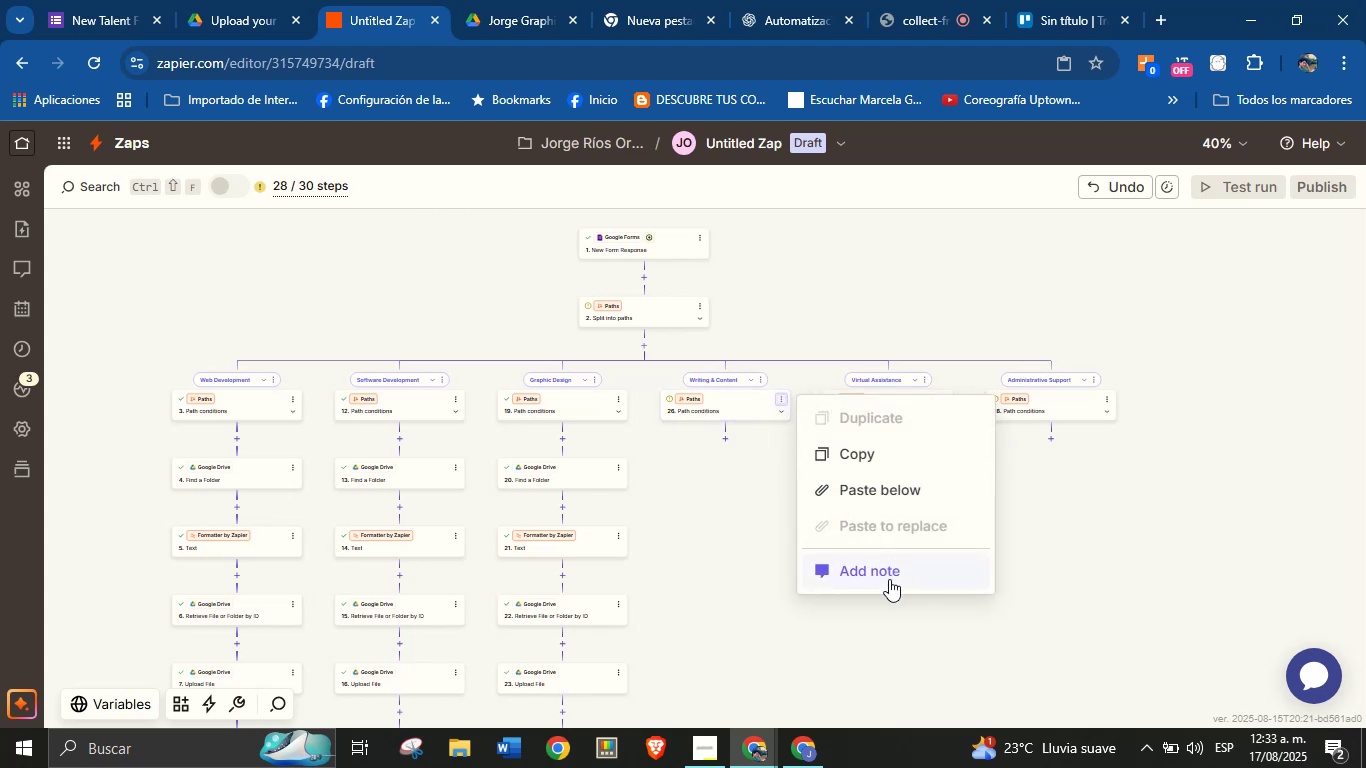 
left_click([756, 543])
 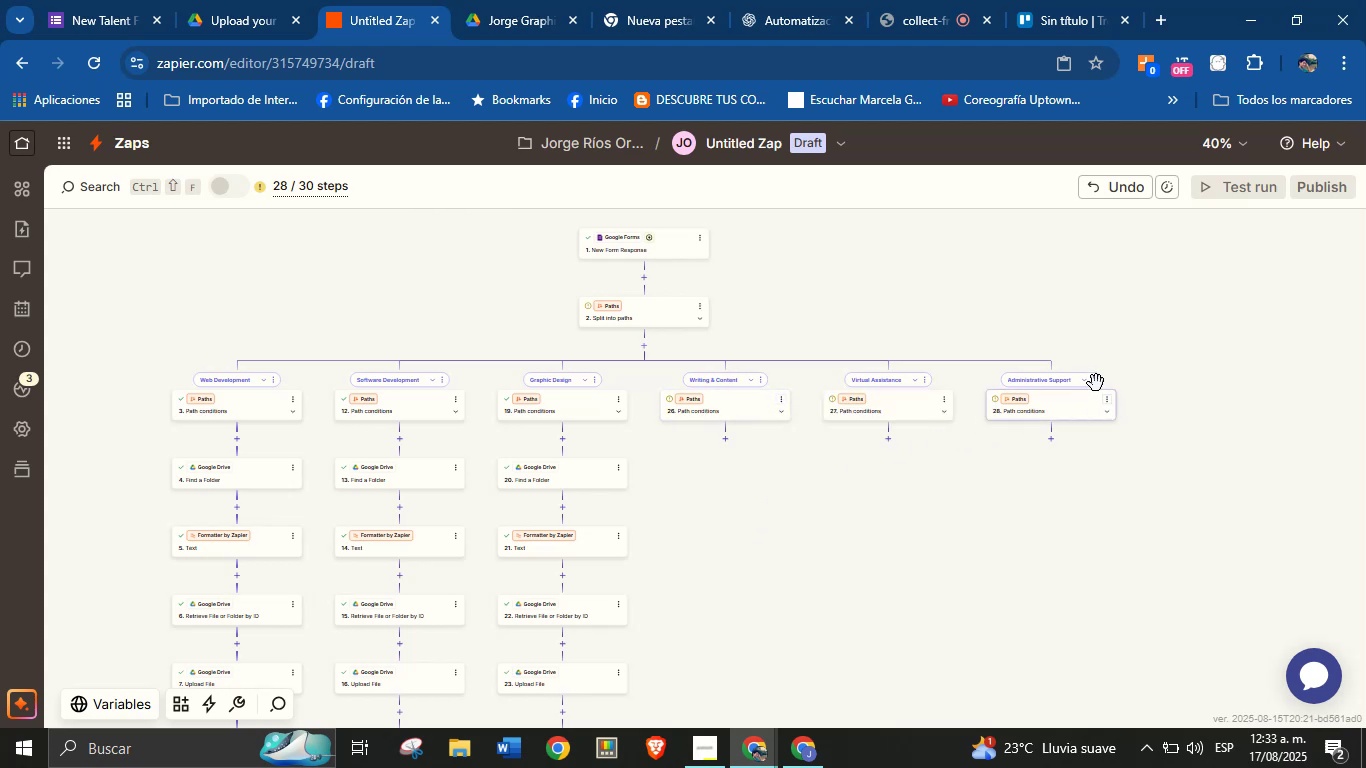 
left_click([1096, 381])
 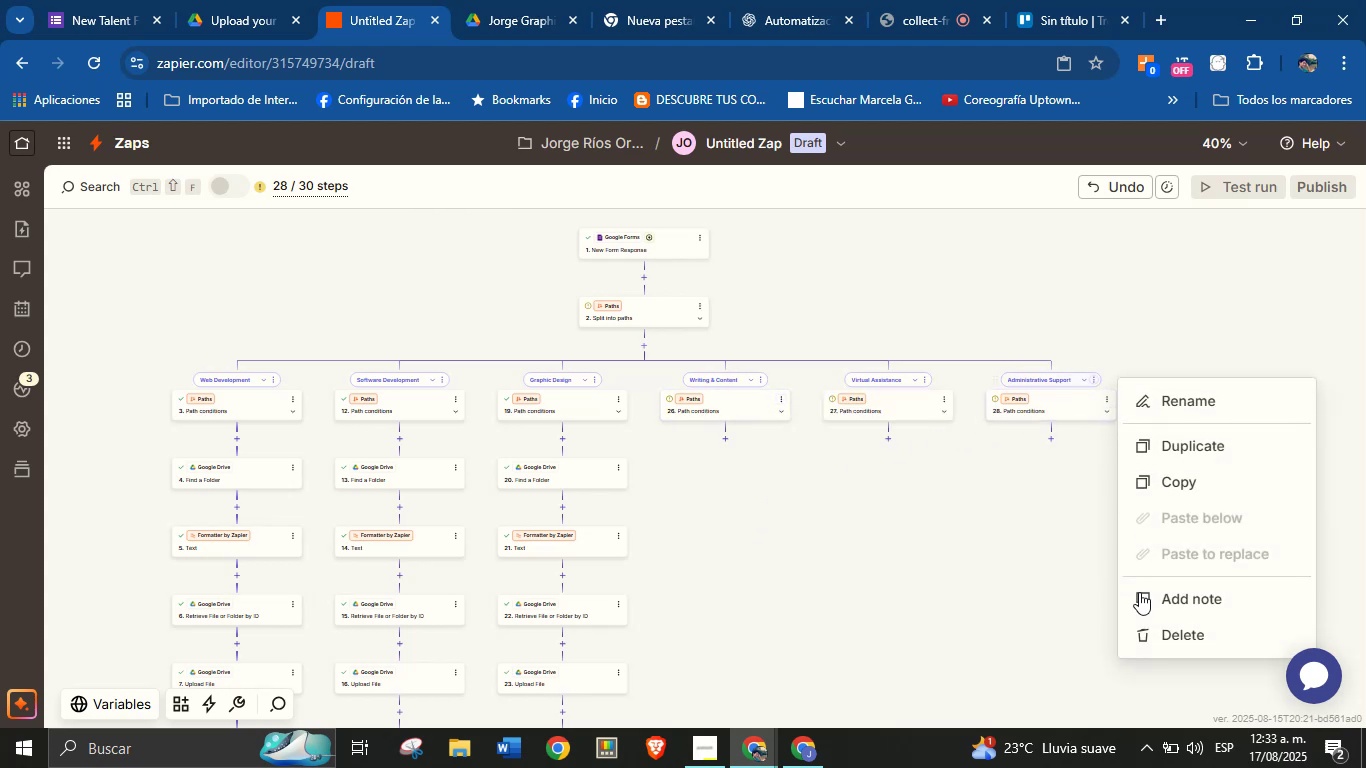 
left_click([1157, 630])
 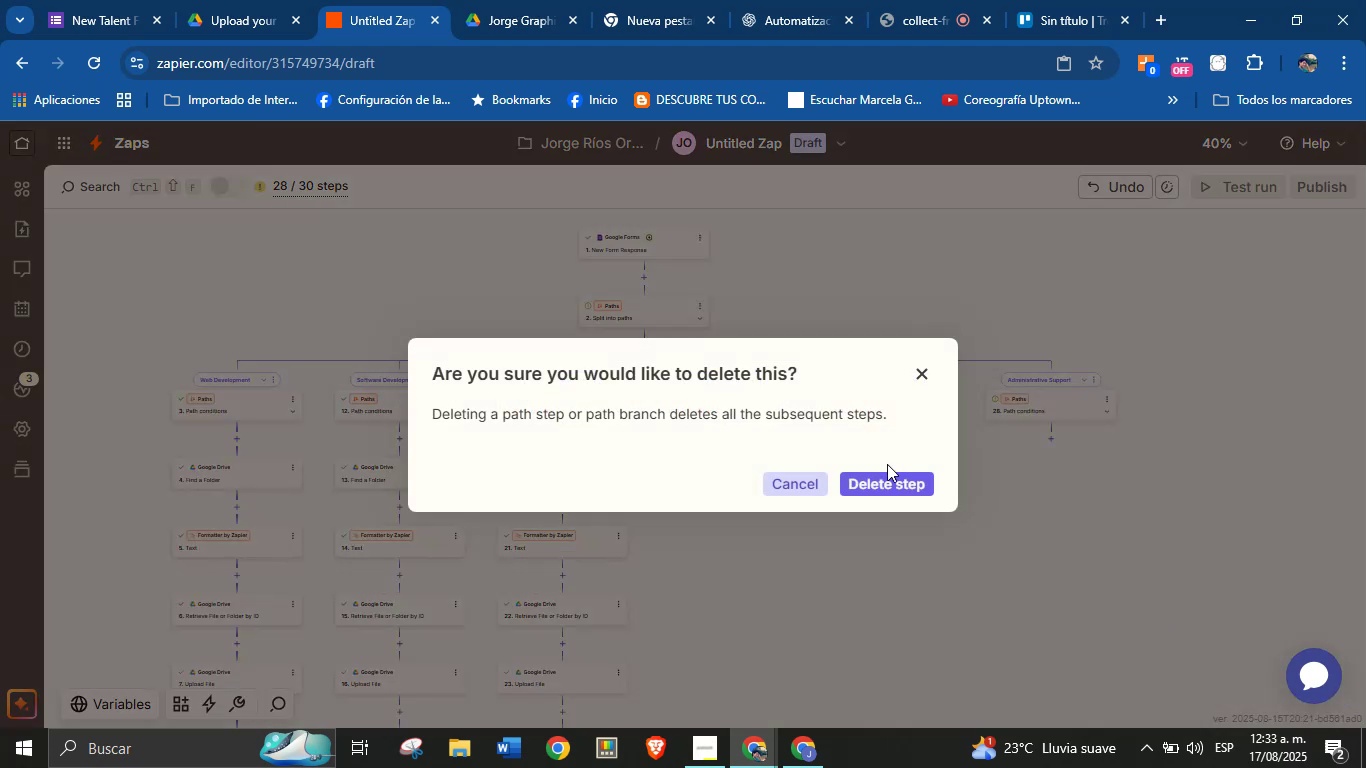 
left_click([885, 473])
 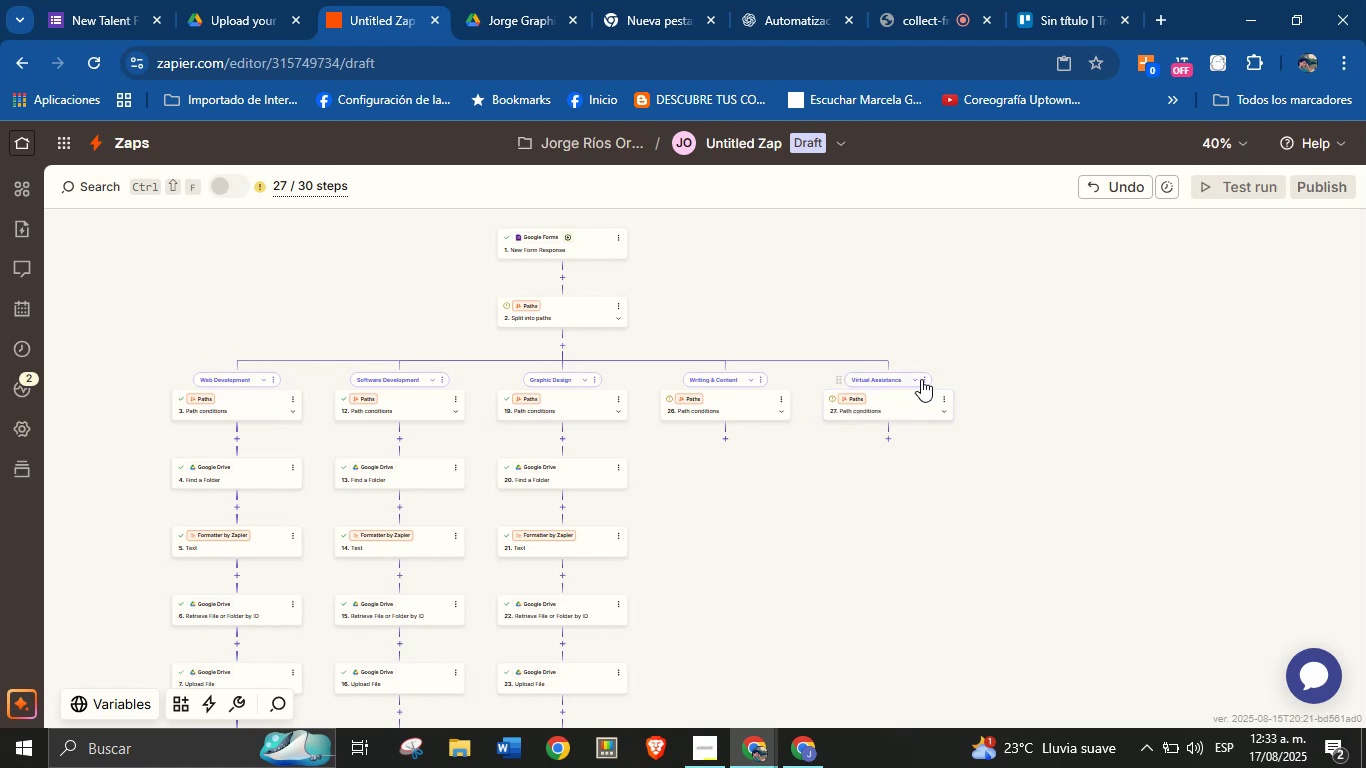 
left_click([922, 379])
 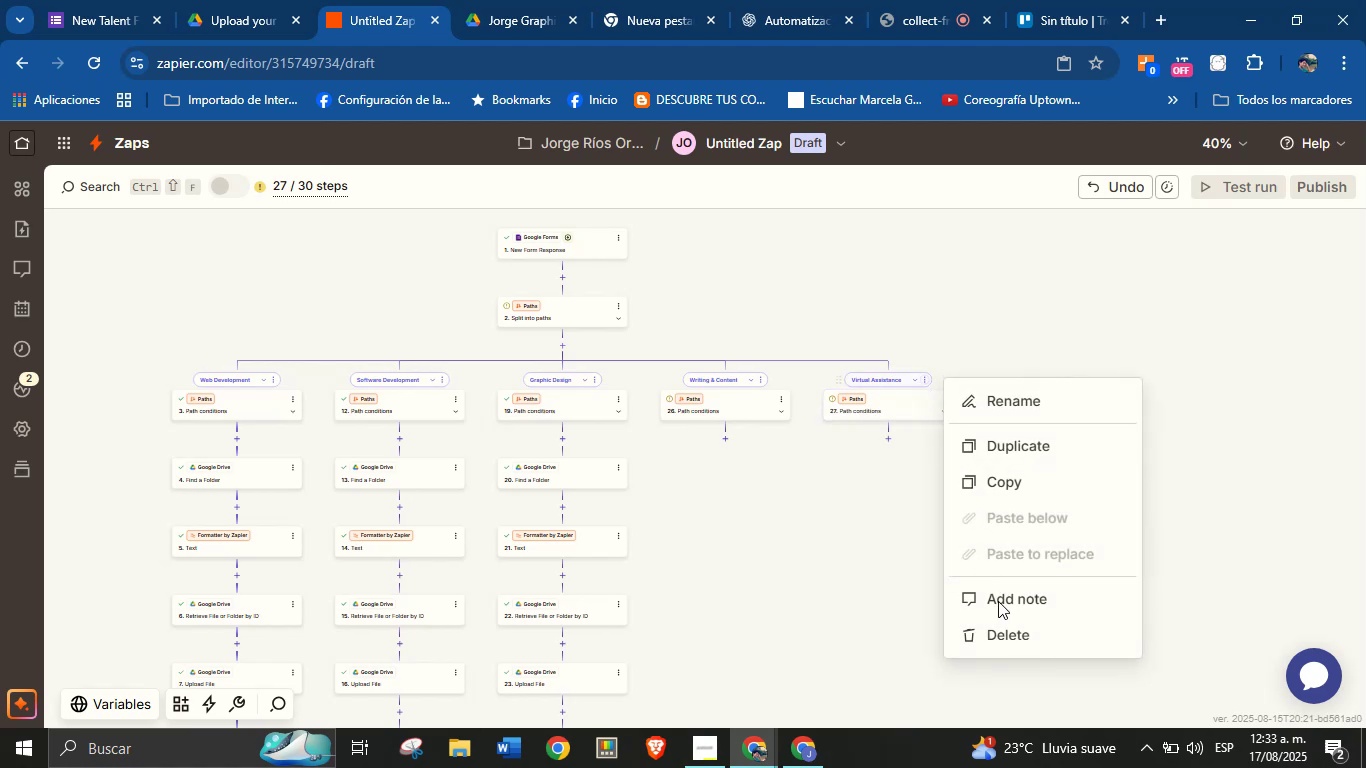 
left_click([1009, 625])
 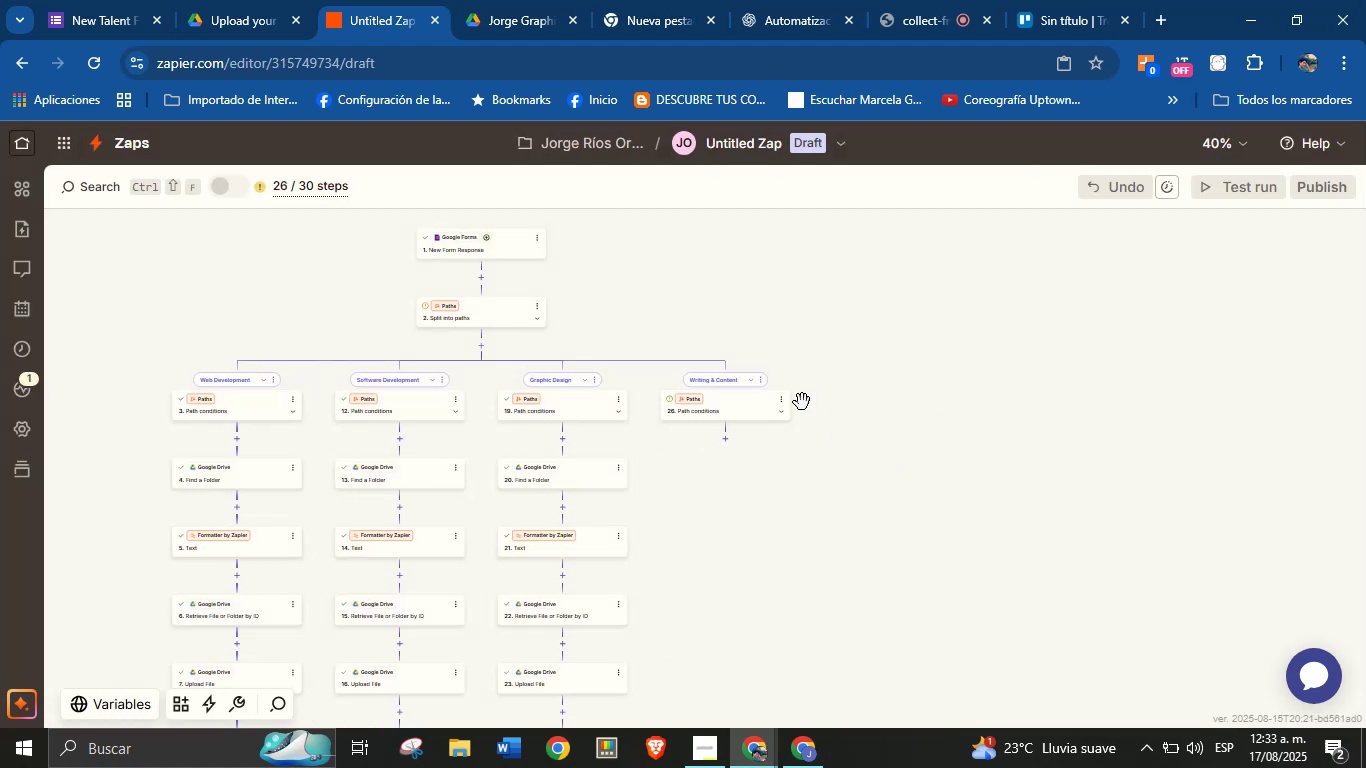 
left_click([782, 400])
 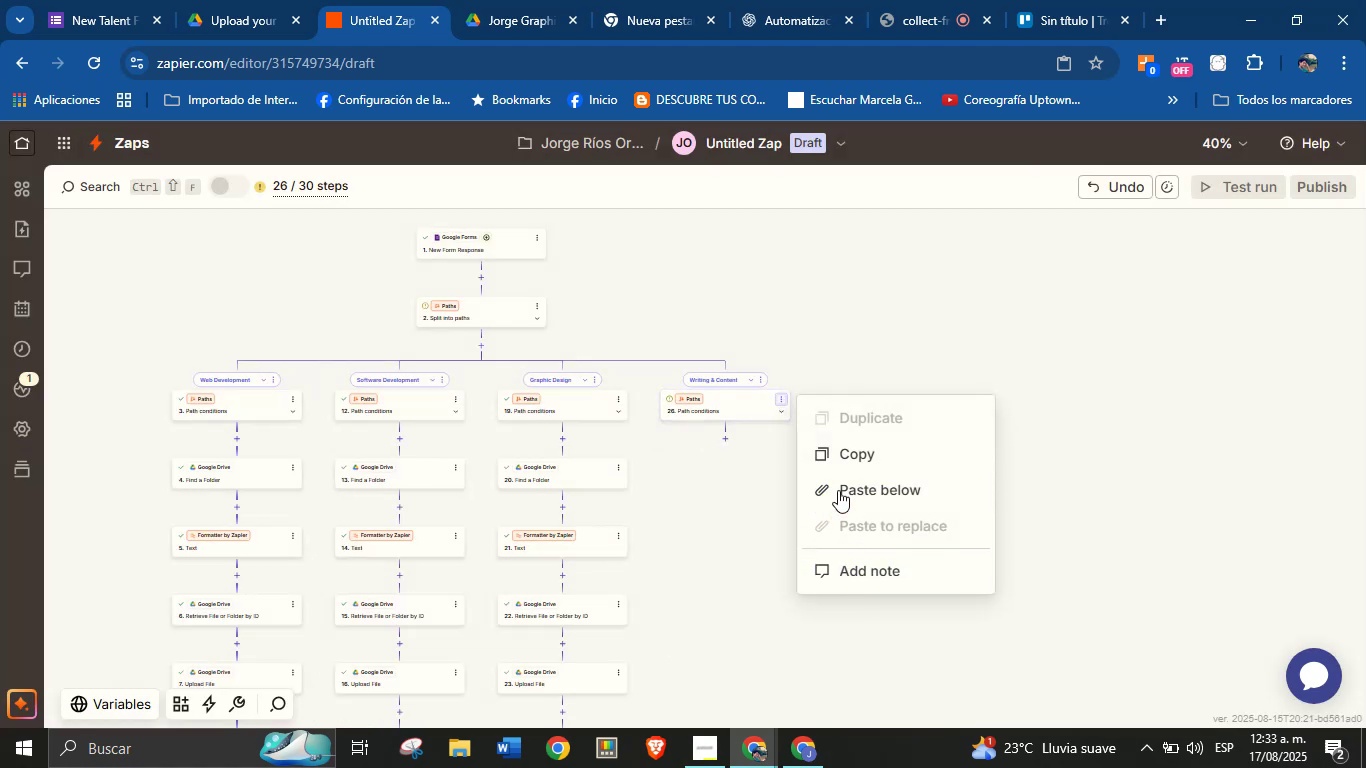 
left_click([713, 469])
 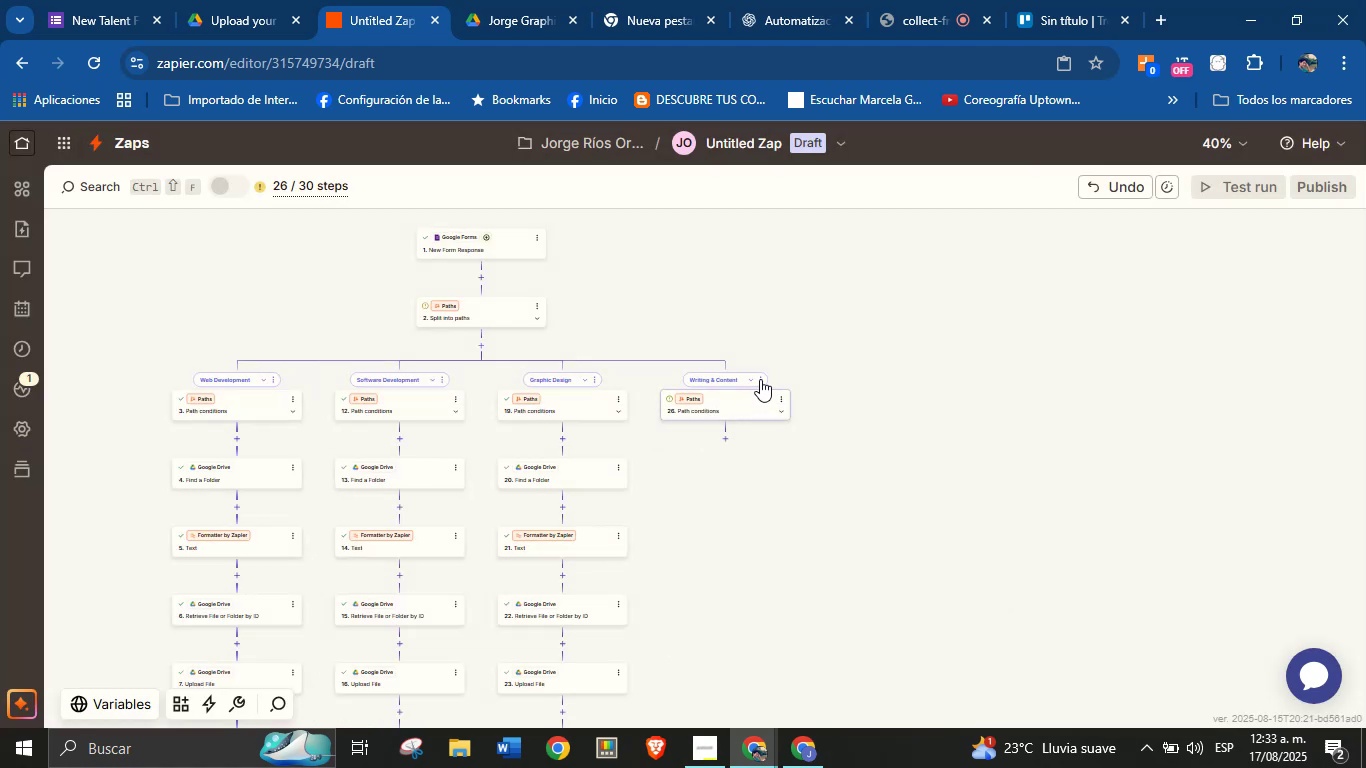 
left_click([760, 379])
 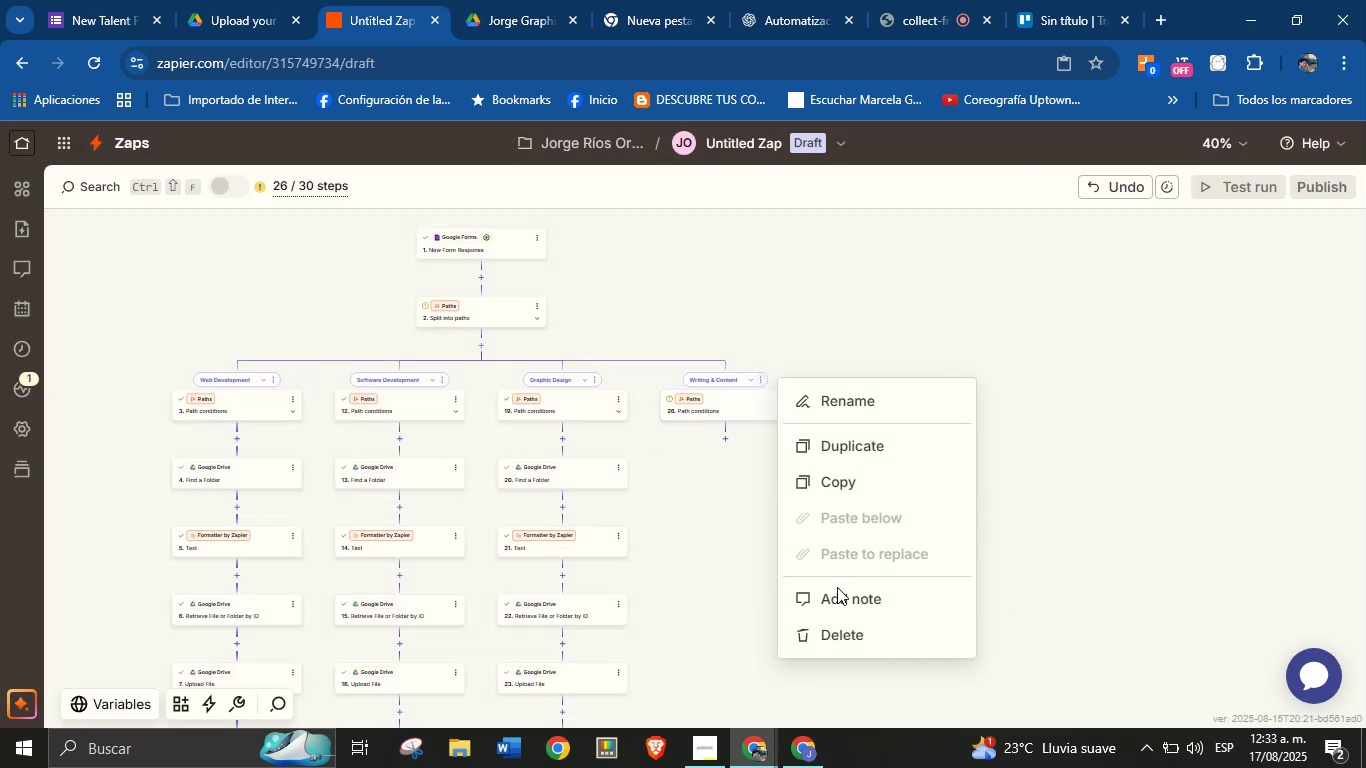 
left_click([839, 602])
 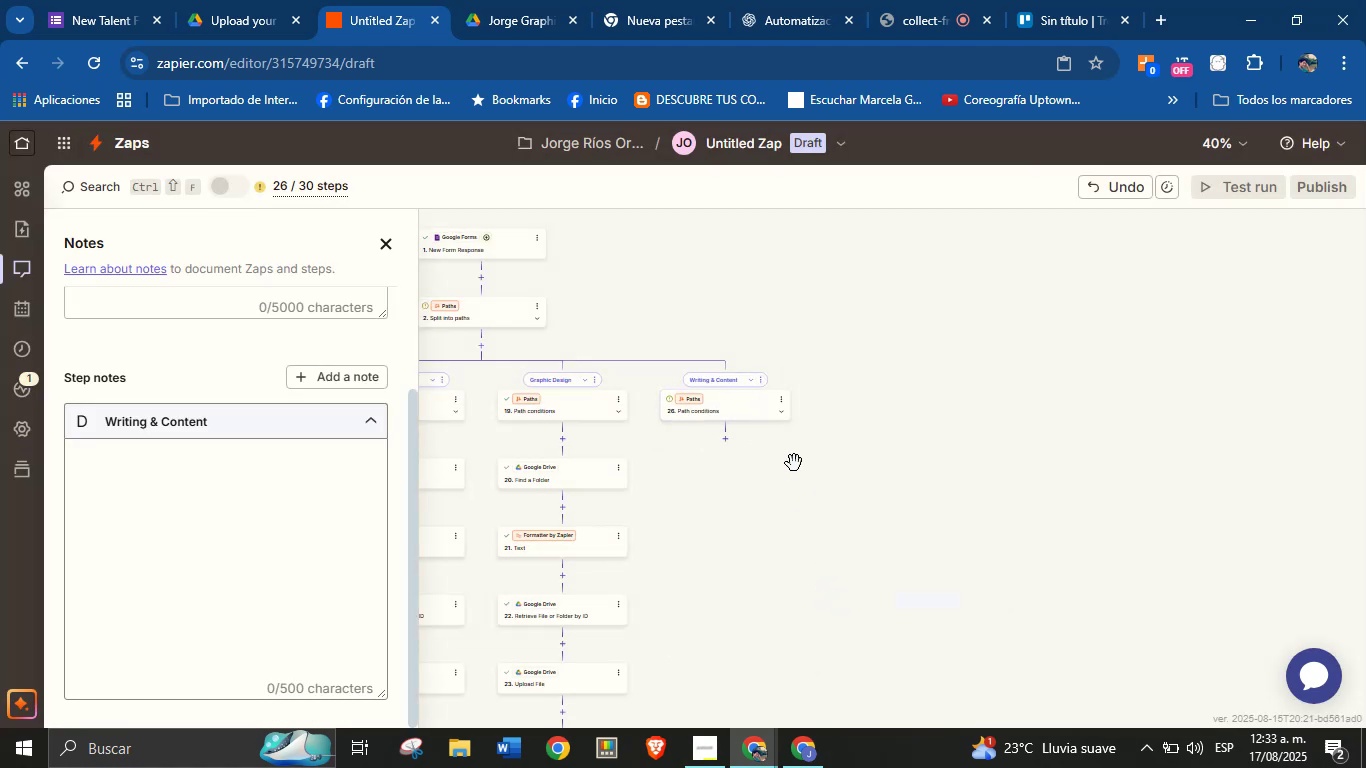 
left_click([840, 452])
 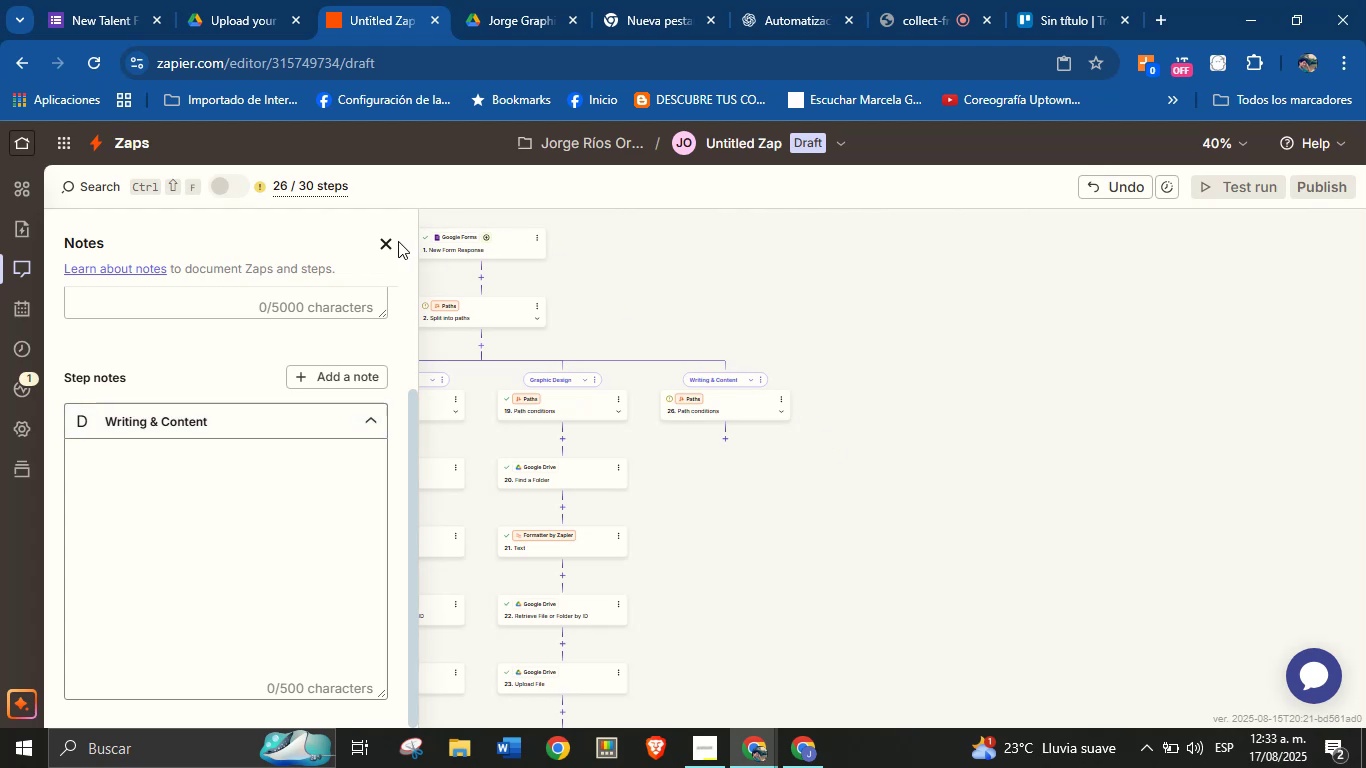 
left_click([379, 244])
 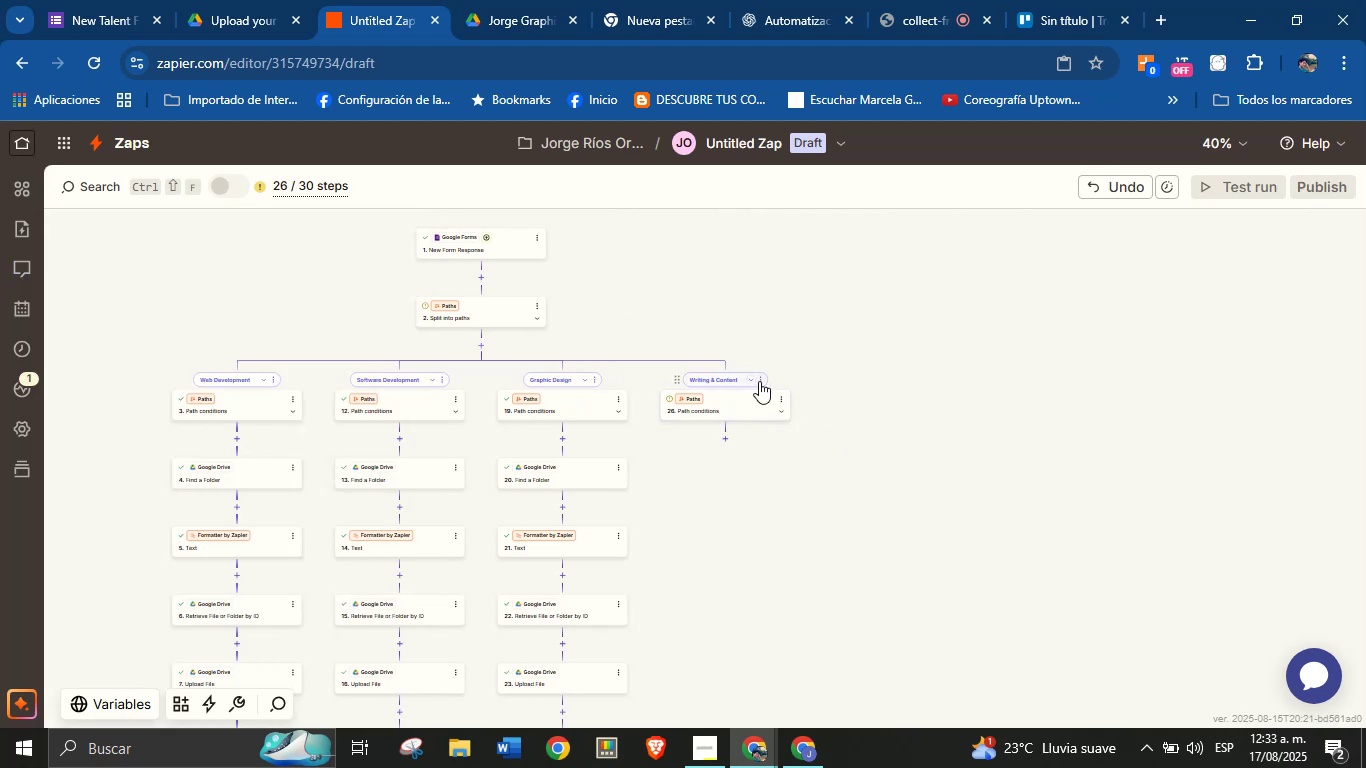 
left_click([759, 381])
 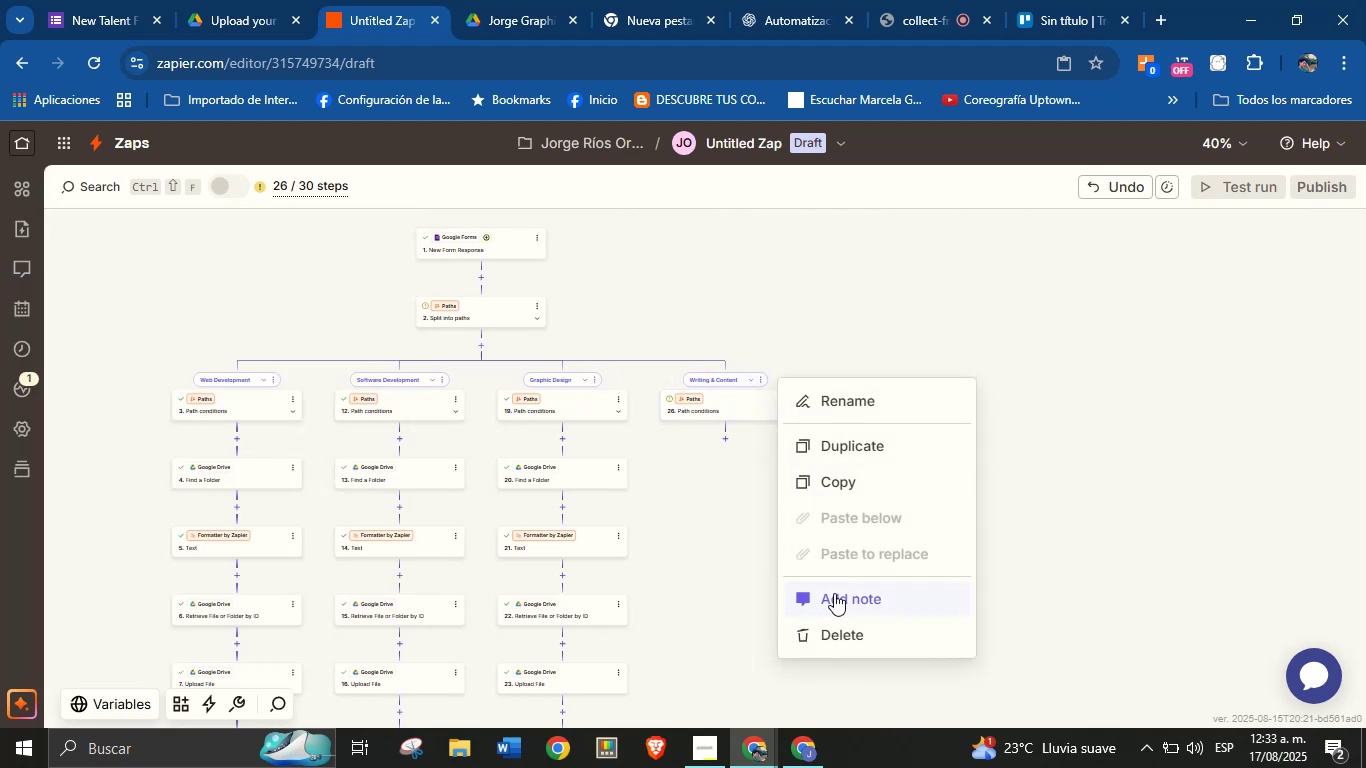 
left_click([840, 634])
 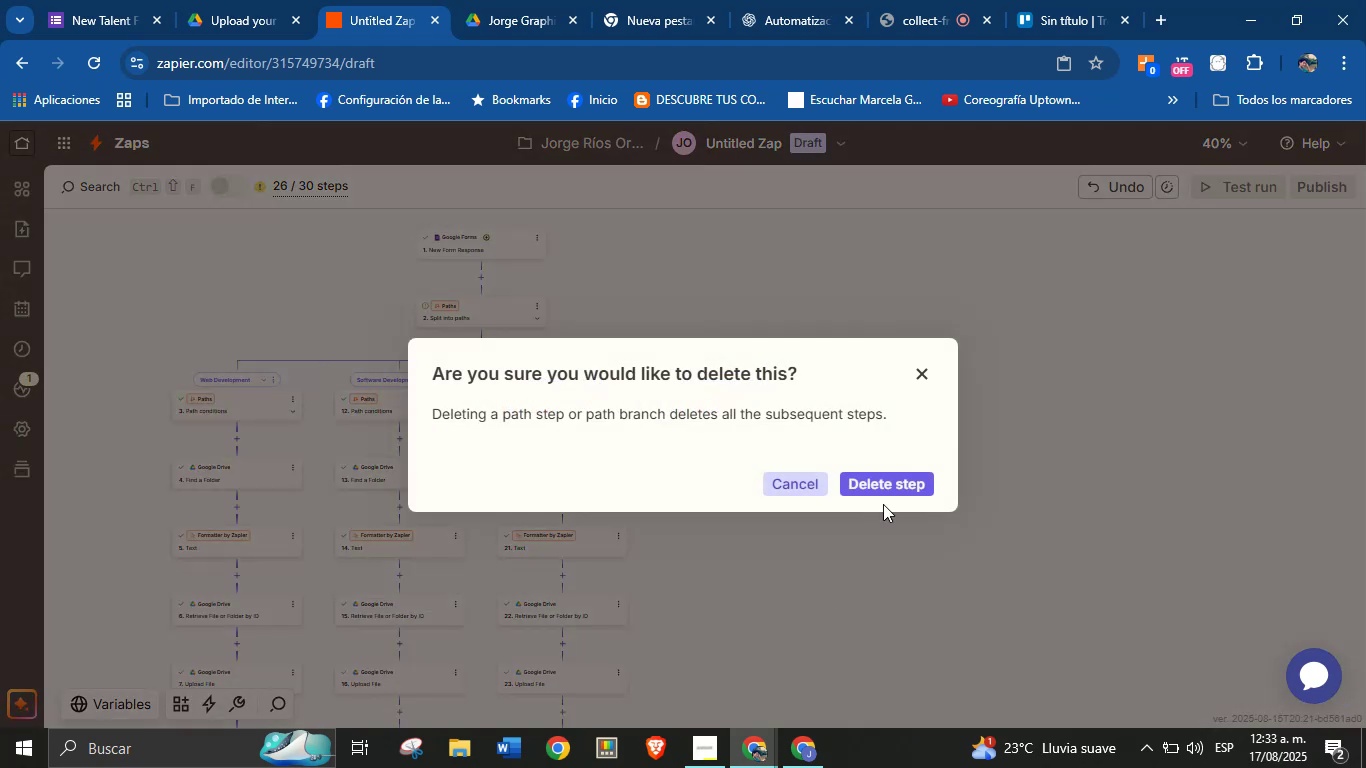 
left_click([891, 486])
 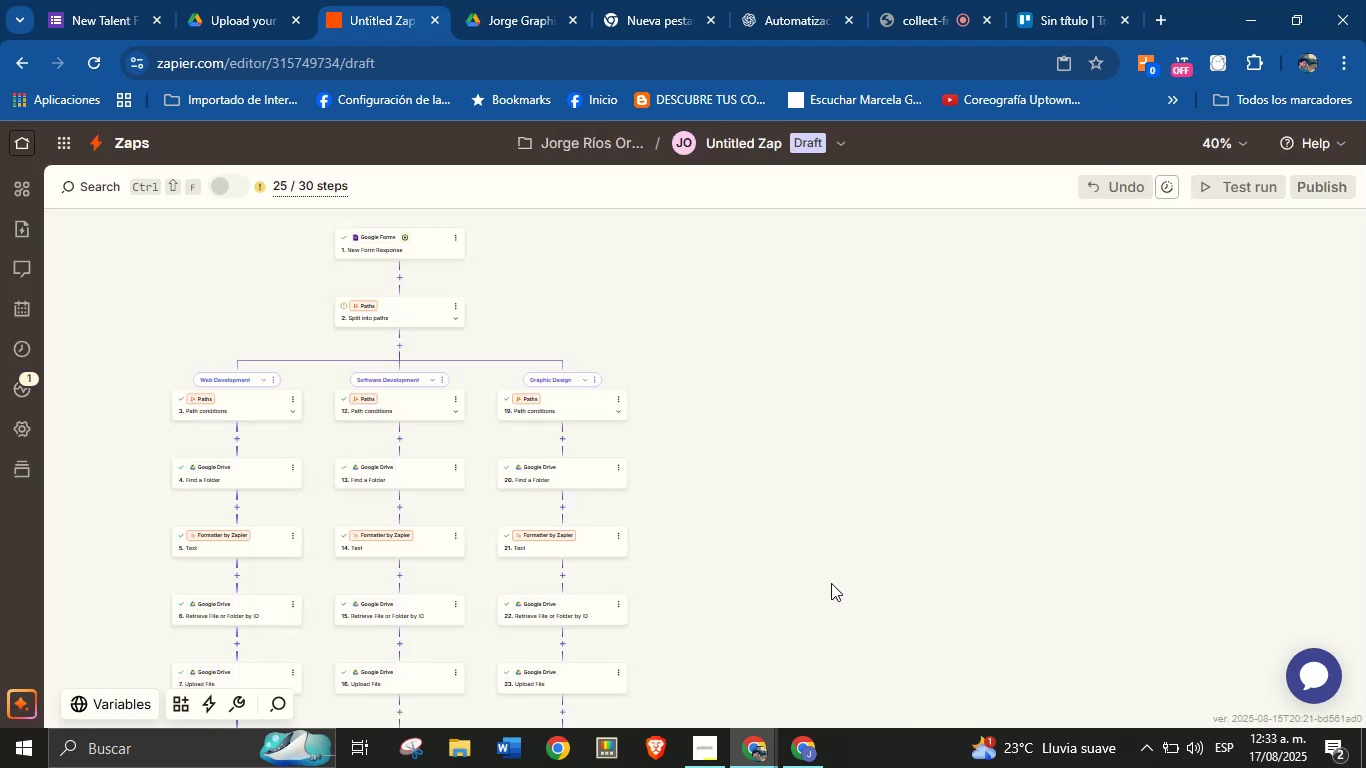 
left_click_drag(start_coordinate=[793, 603], to_coordinate=[839, 527])
 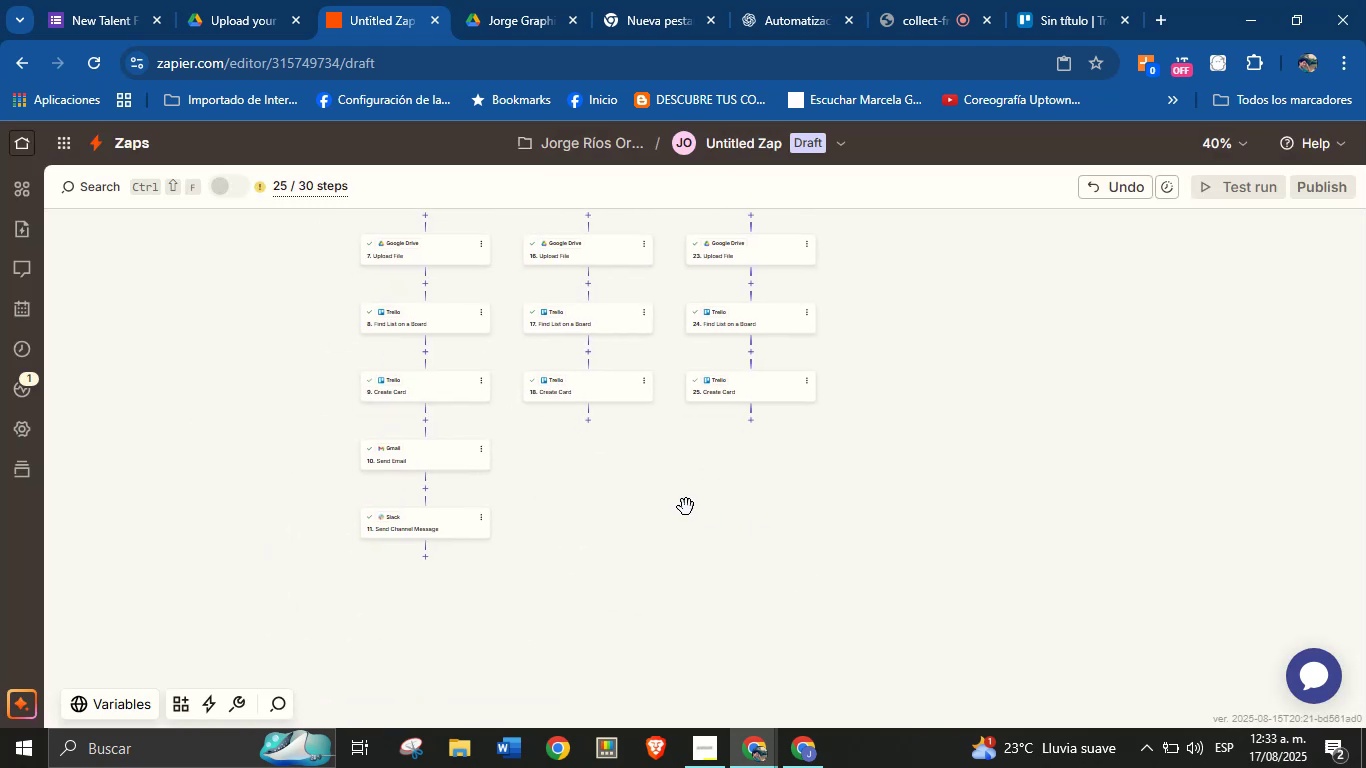 
left_click_drag(start_coordinate=[666, 496], to_coordinate=[687, 524])
 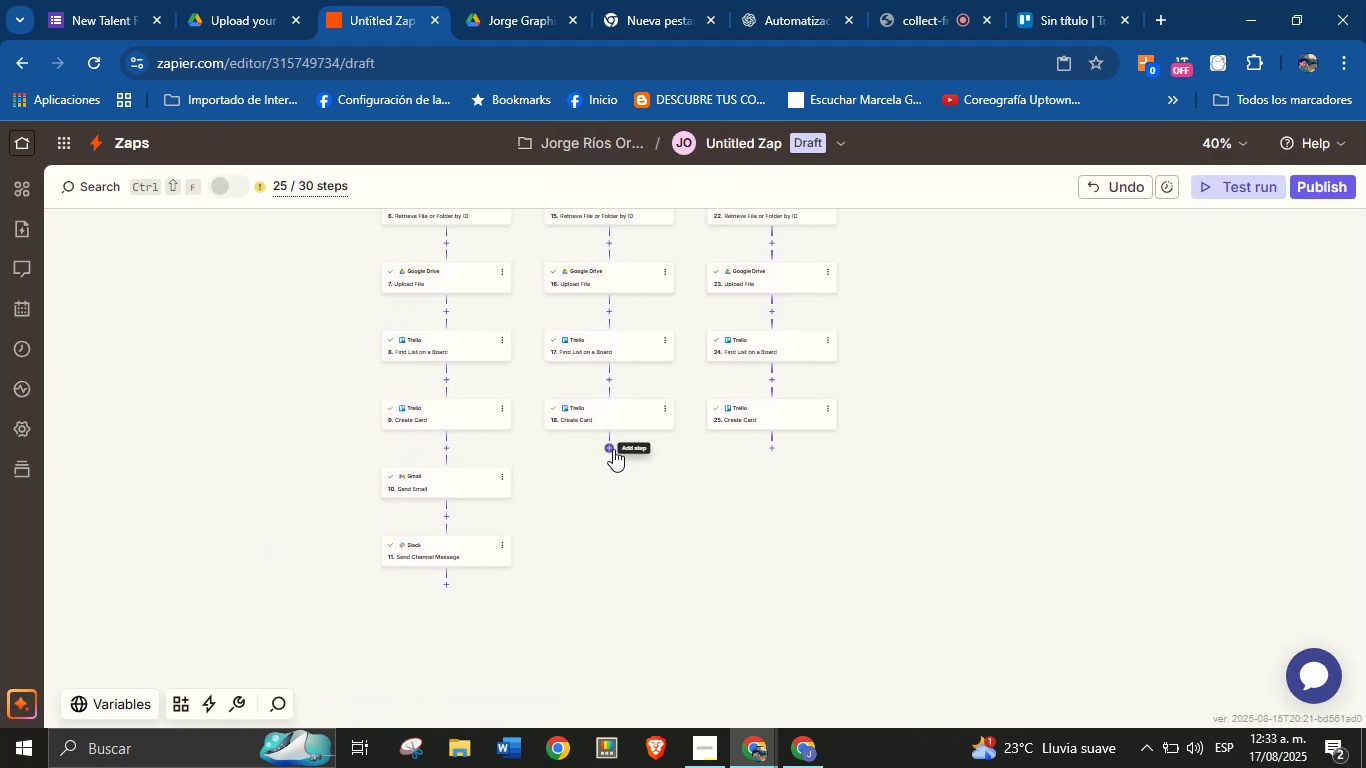 
left_click([609, 450])
 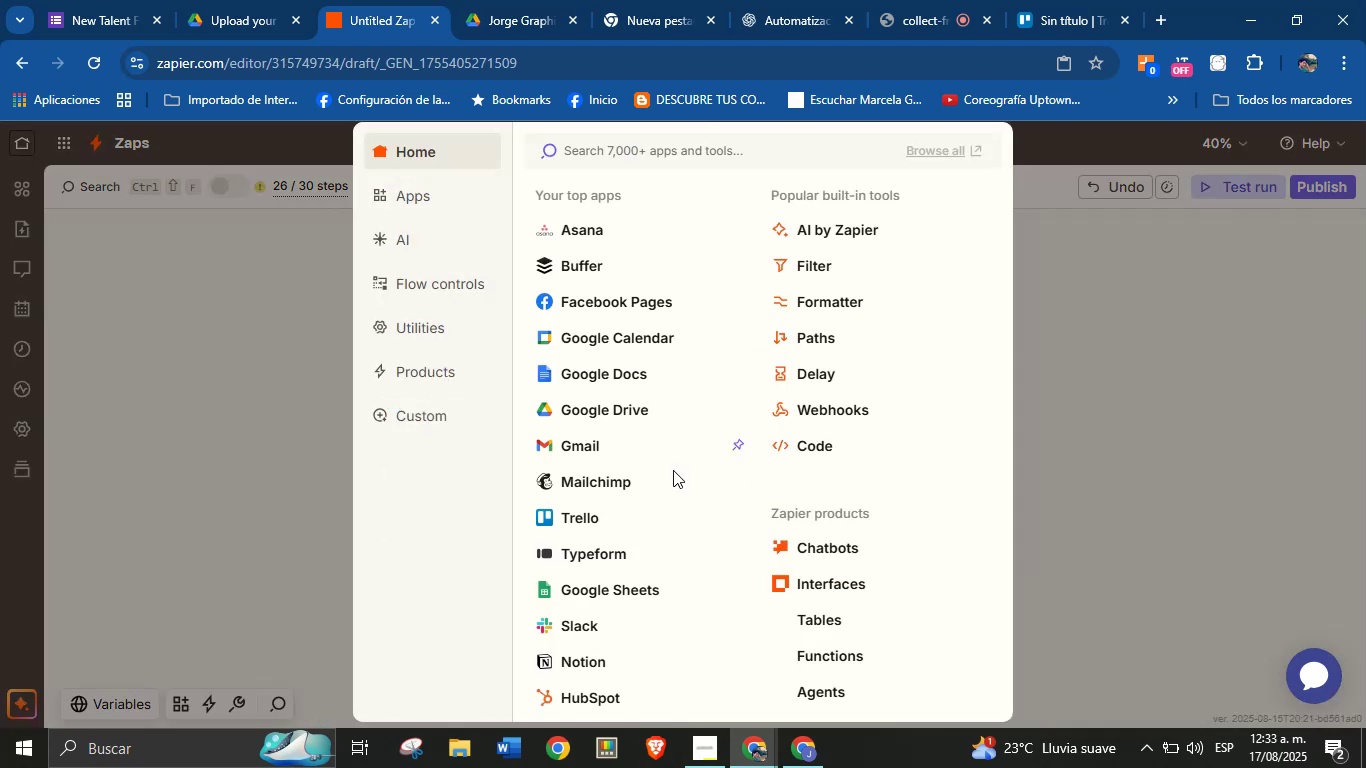 
left_click([569, 445])
 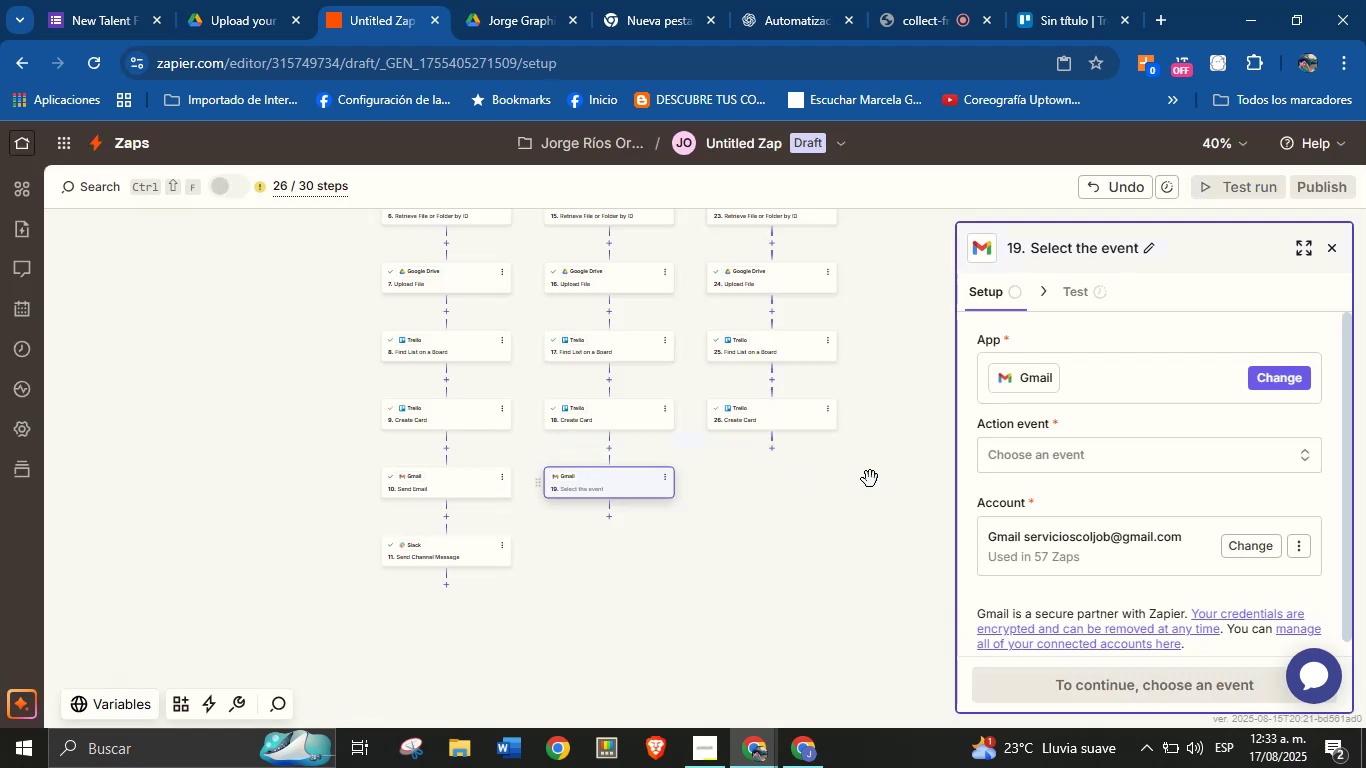 
left_click([993, 458])
 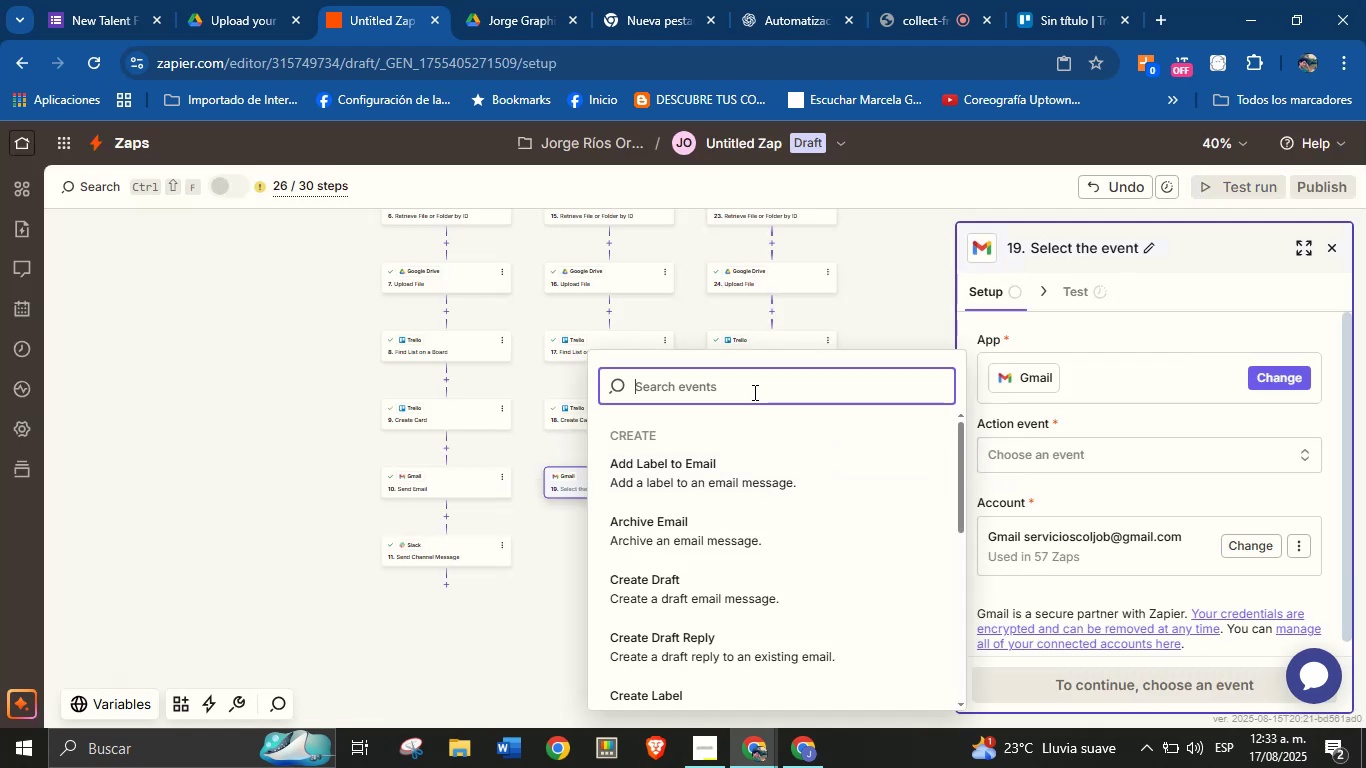 
type(send)
 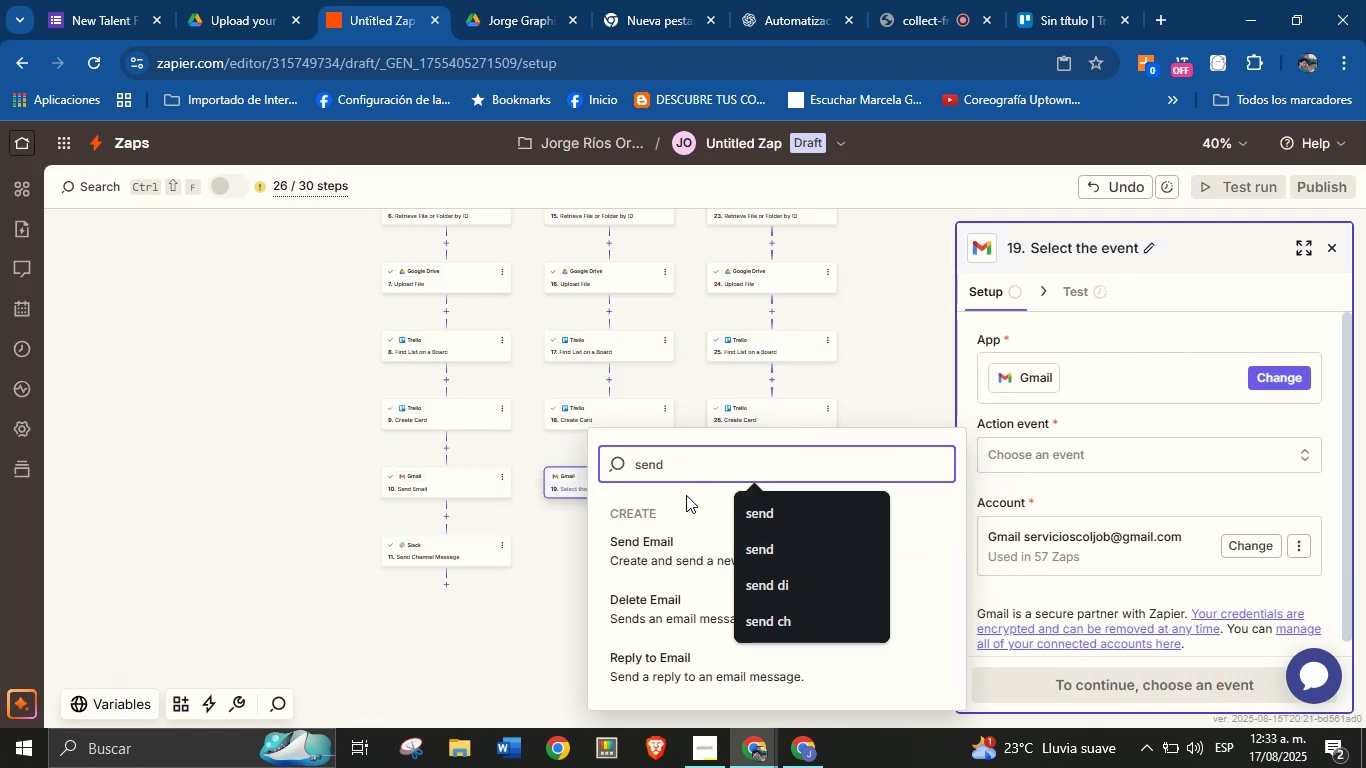 
left_click([679, 541])
 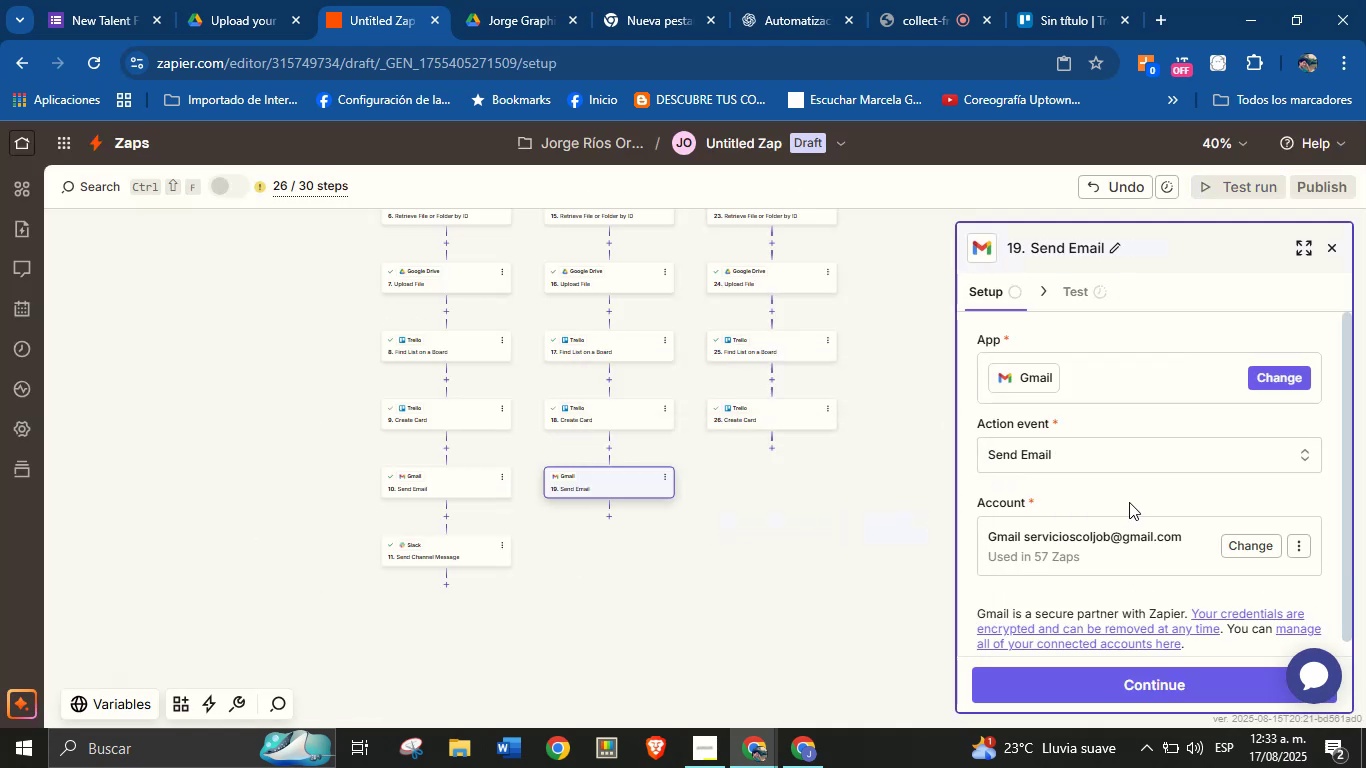 
scroll: coordinate [1162, 500], scroll_direction: down, amount: 2.0
 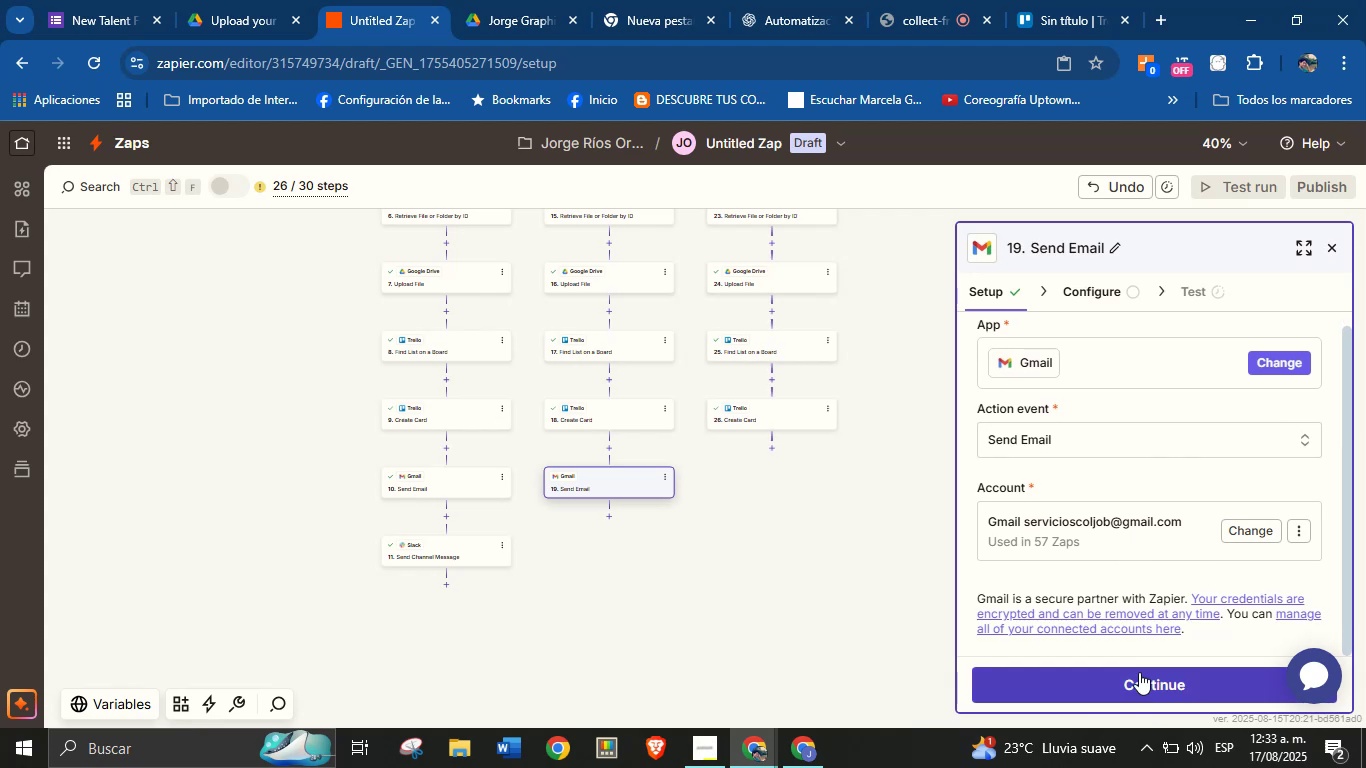 
left_click([1139, 679])
 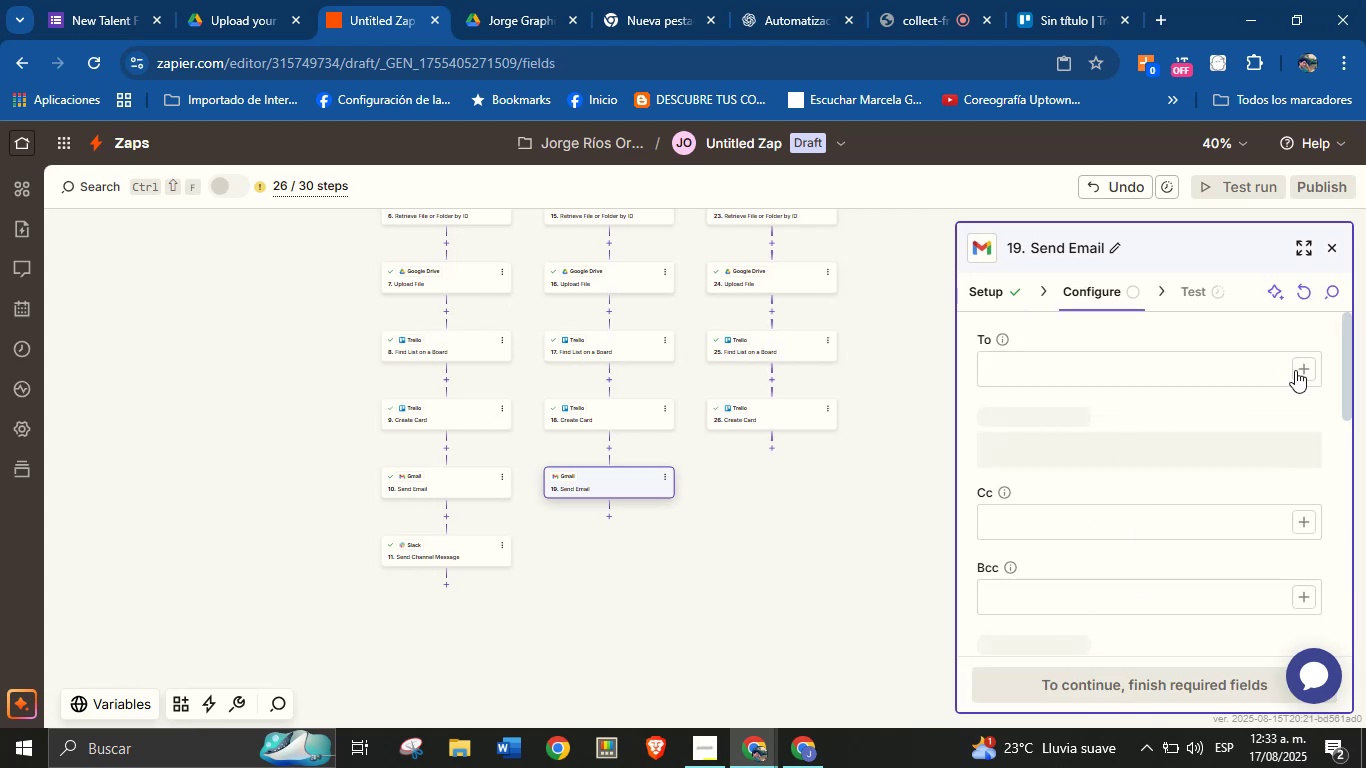 
left_click([1298, 364])
 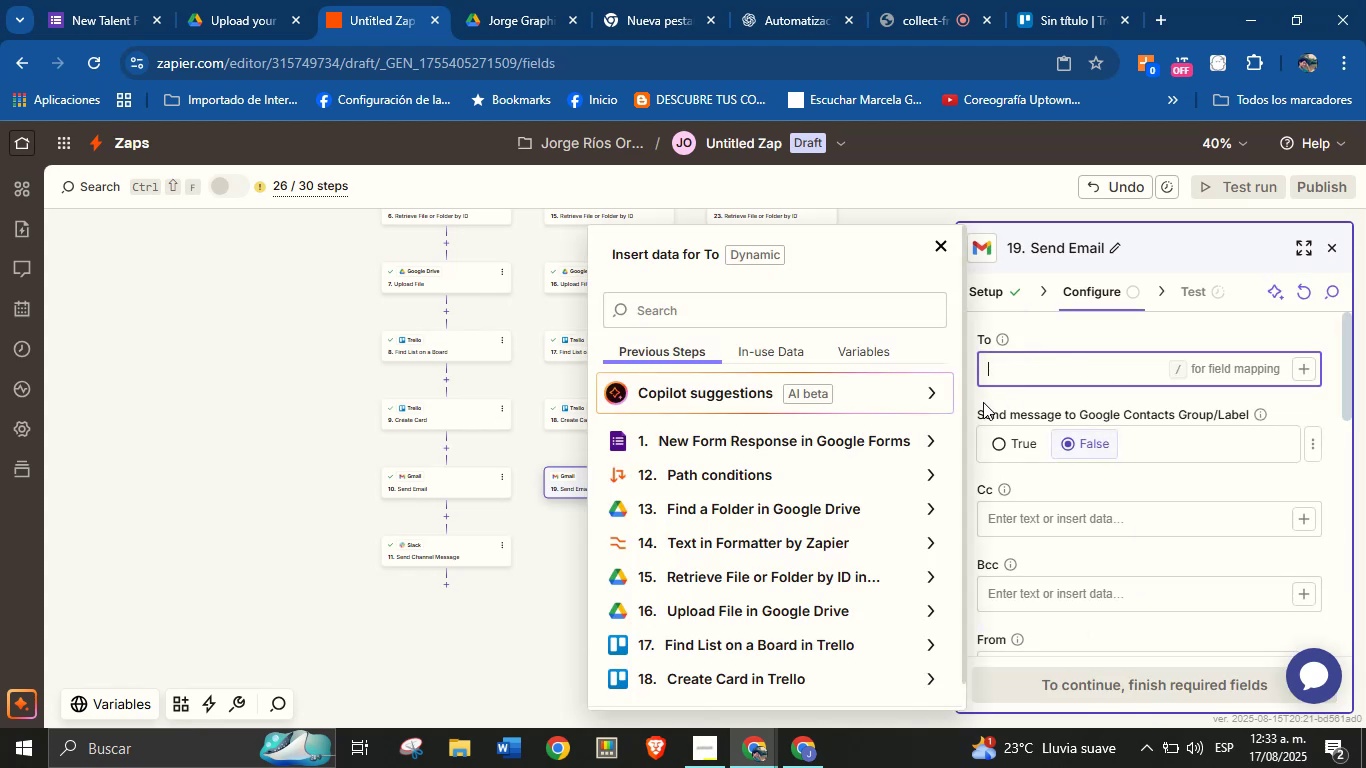 
type(send)
key(Backspace)
key(Backspace)
key(Backspace)
key(Backspace)
 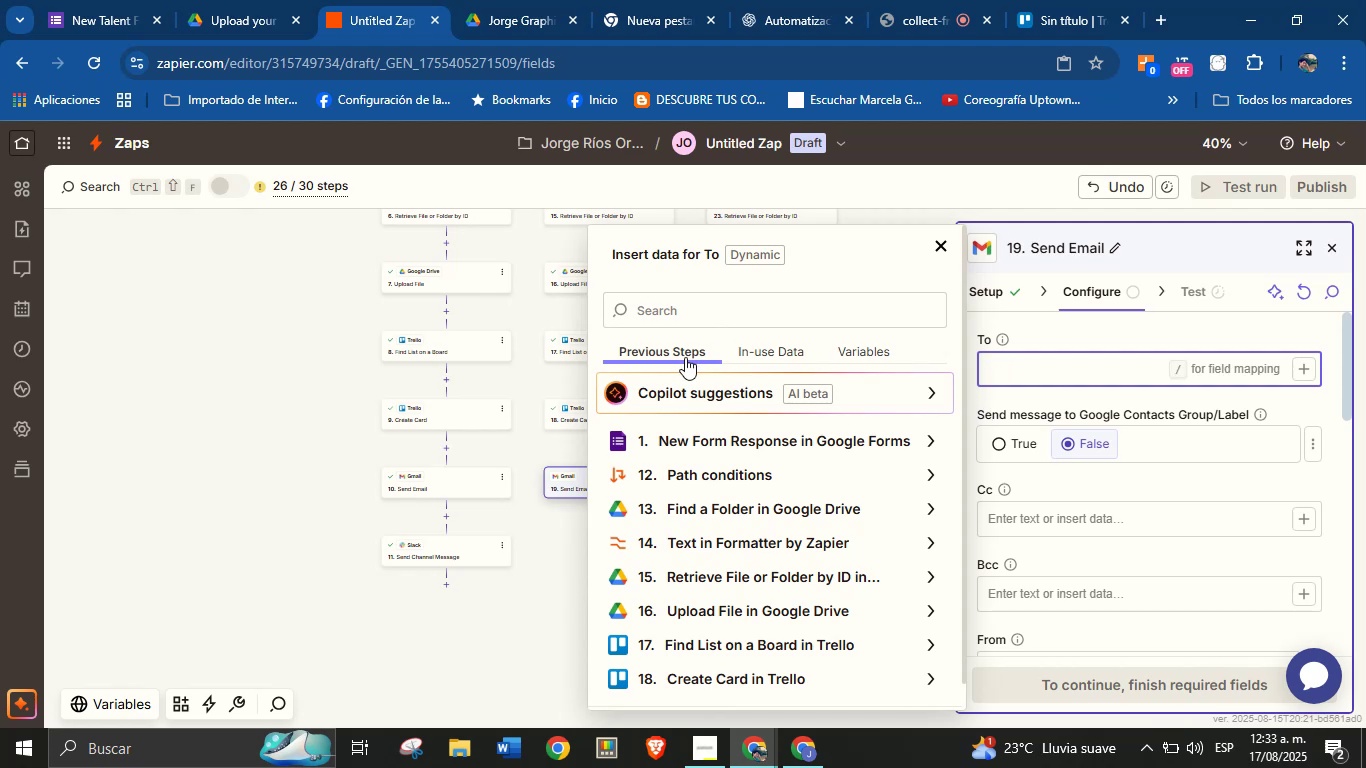 
left_click([704, 322])
 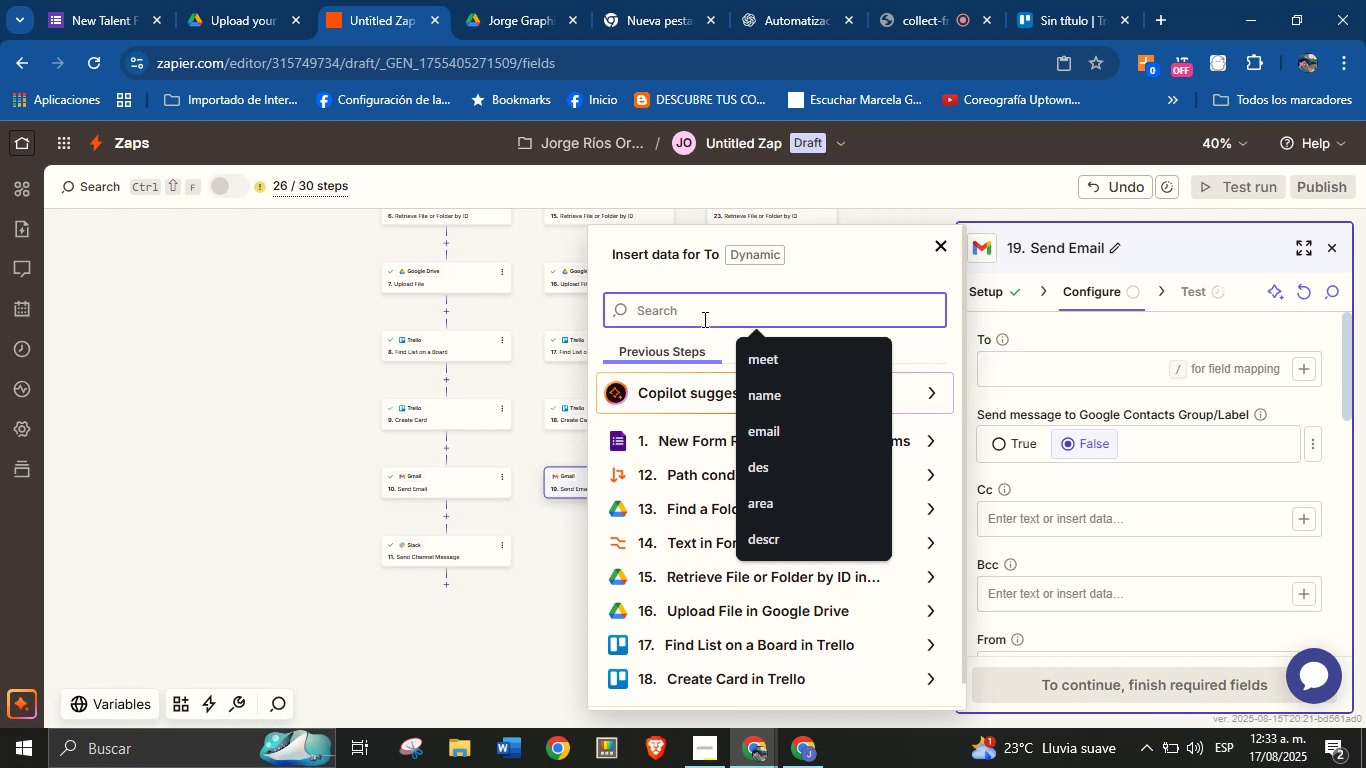 
type(mail)
 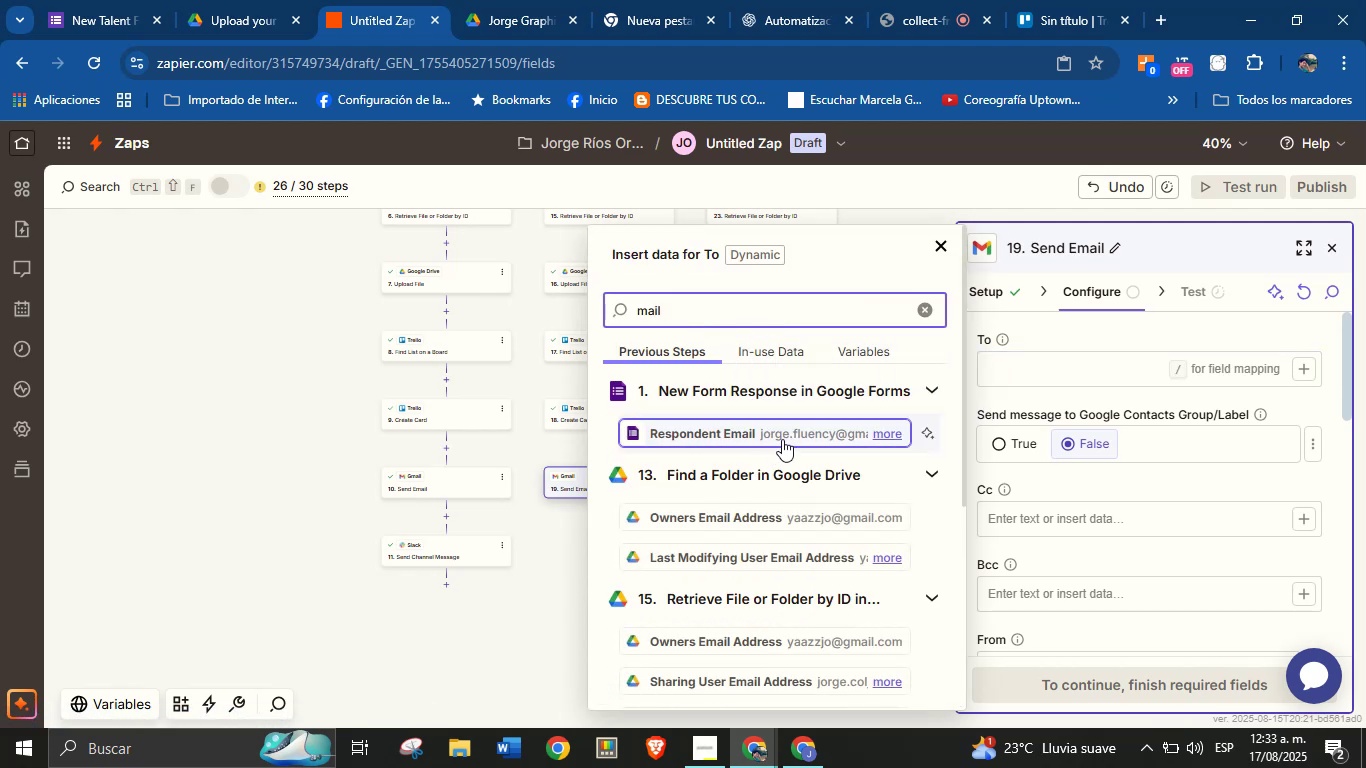 
left_click([782, 439])
 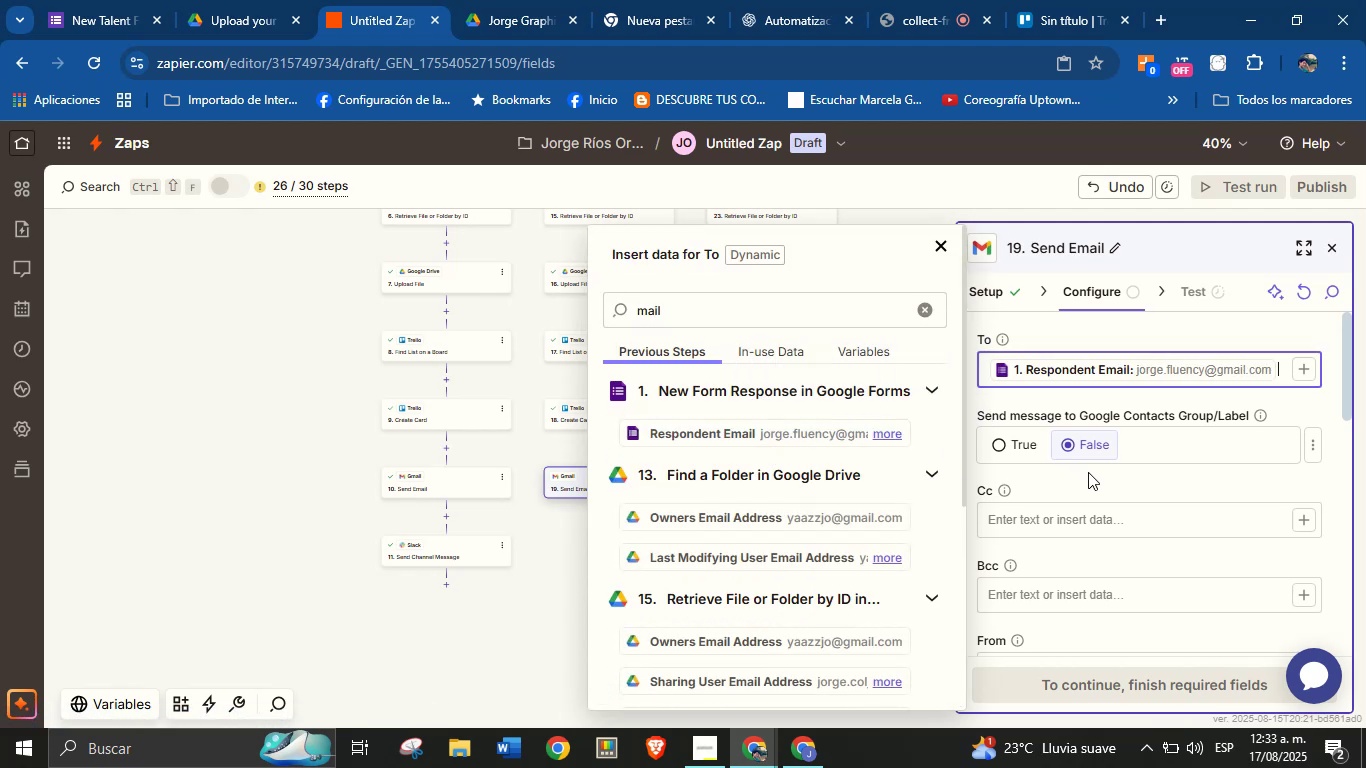 
left_click([1090, 478])
 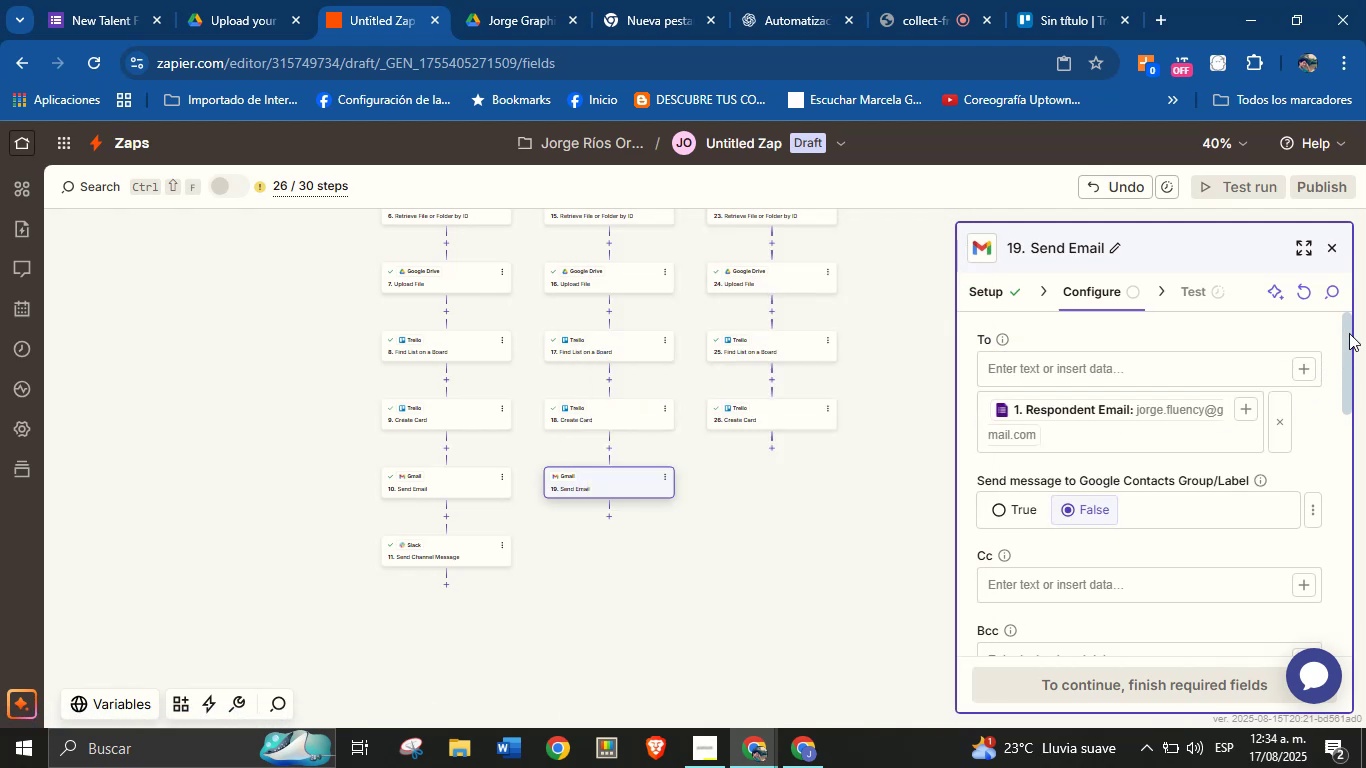 
left_click_drag(start_coordinate=[1344, 334], to_coordinate=[1345, 407])
 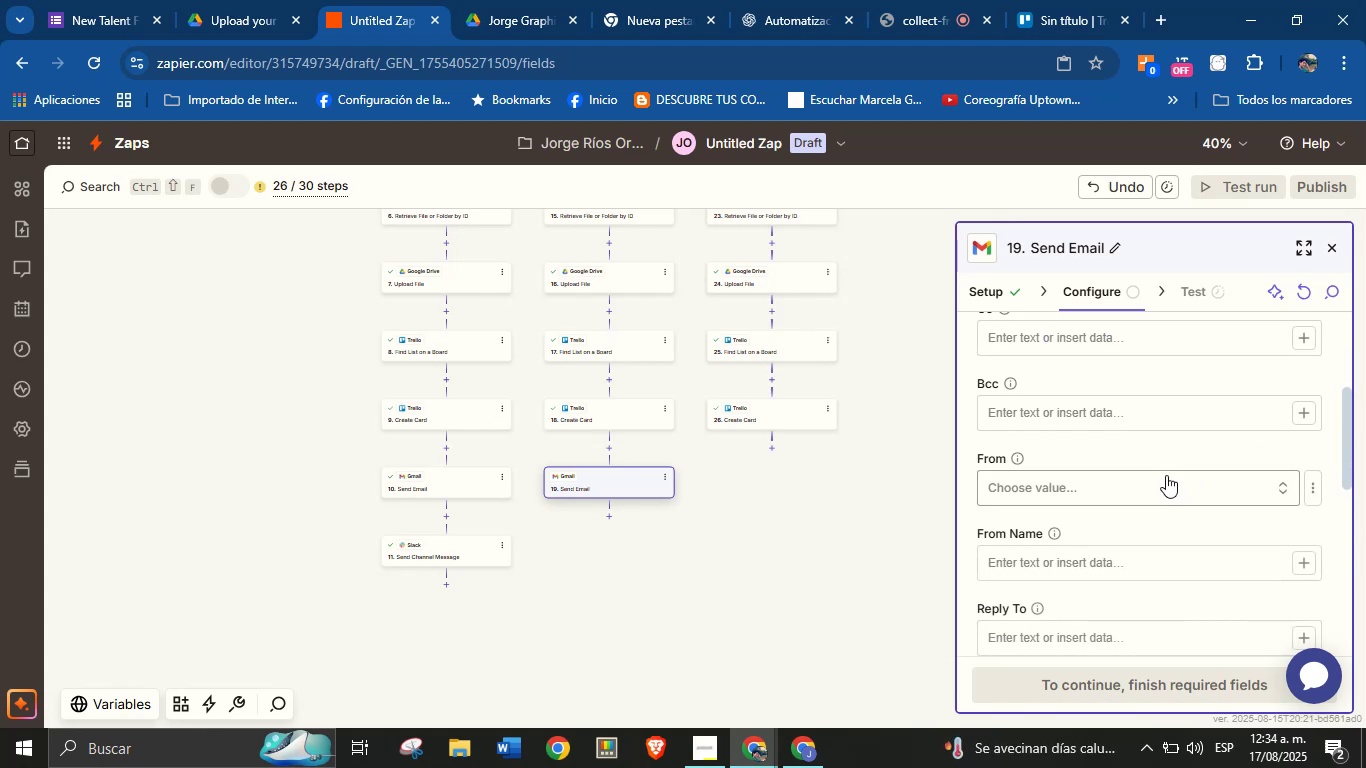 
left_click([1157, 487])
 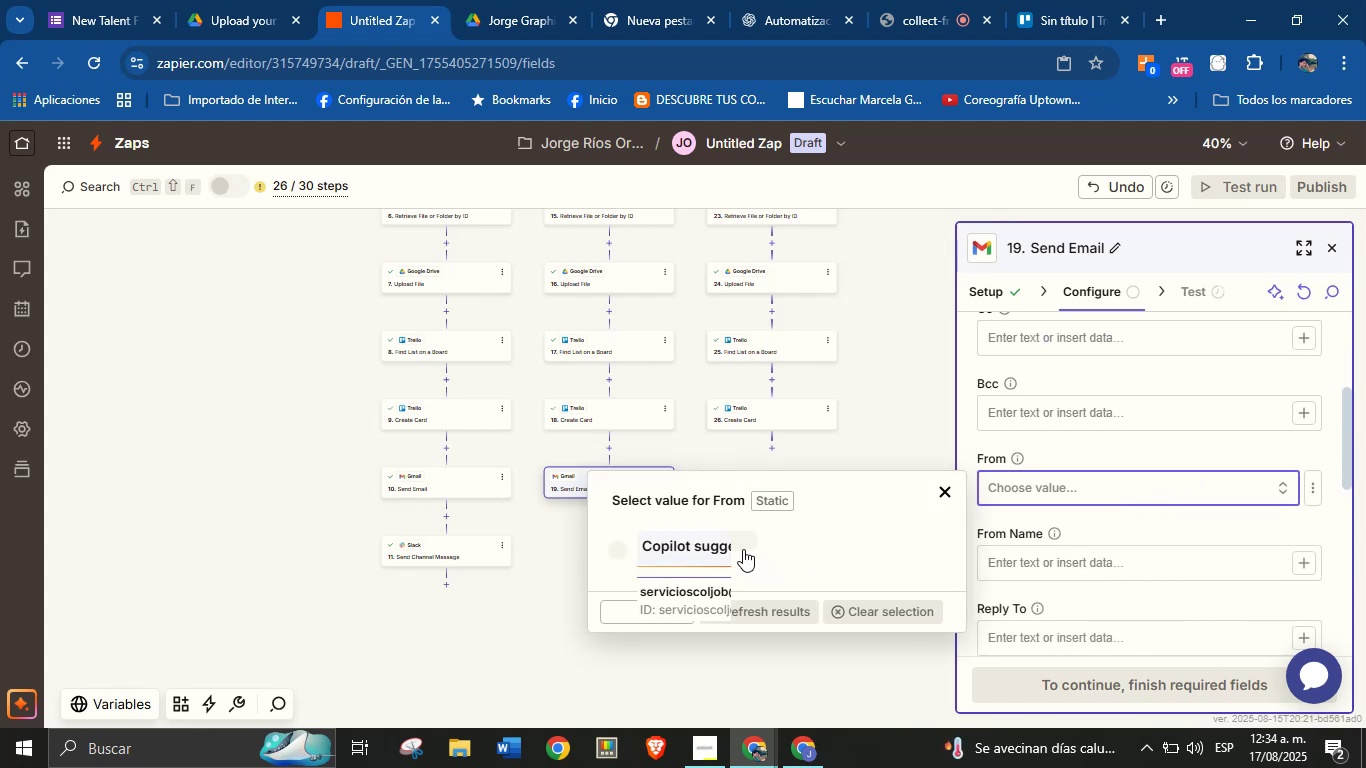 
left_click([743, 547])
 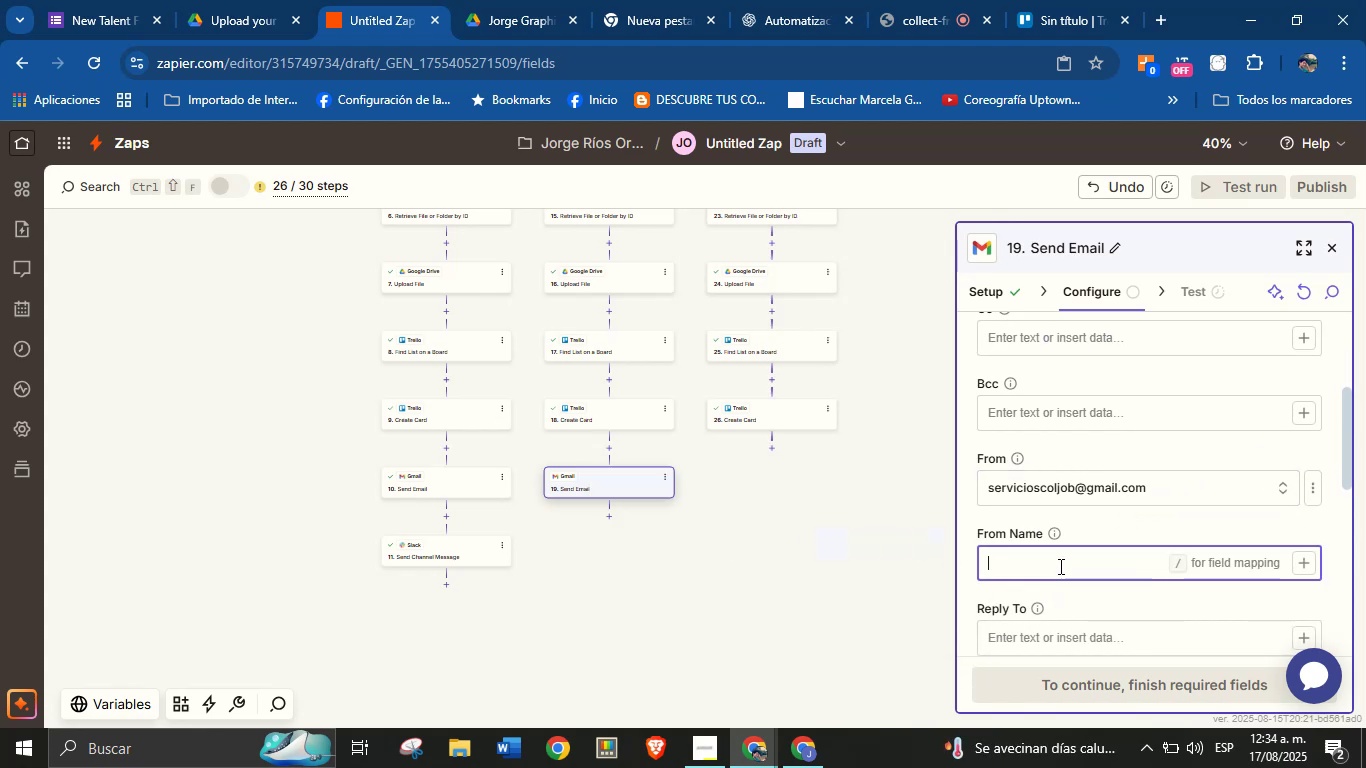 
type(Jorge from ColJob)
 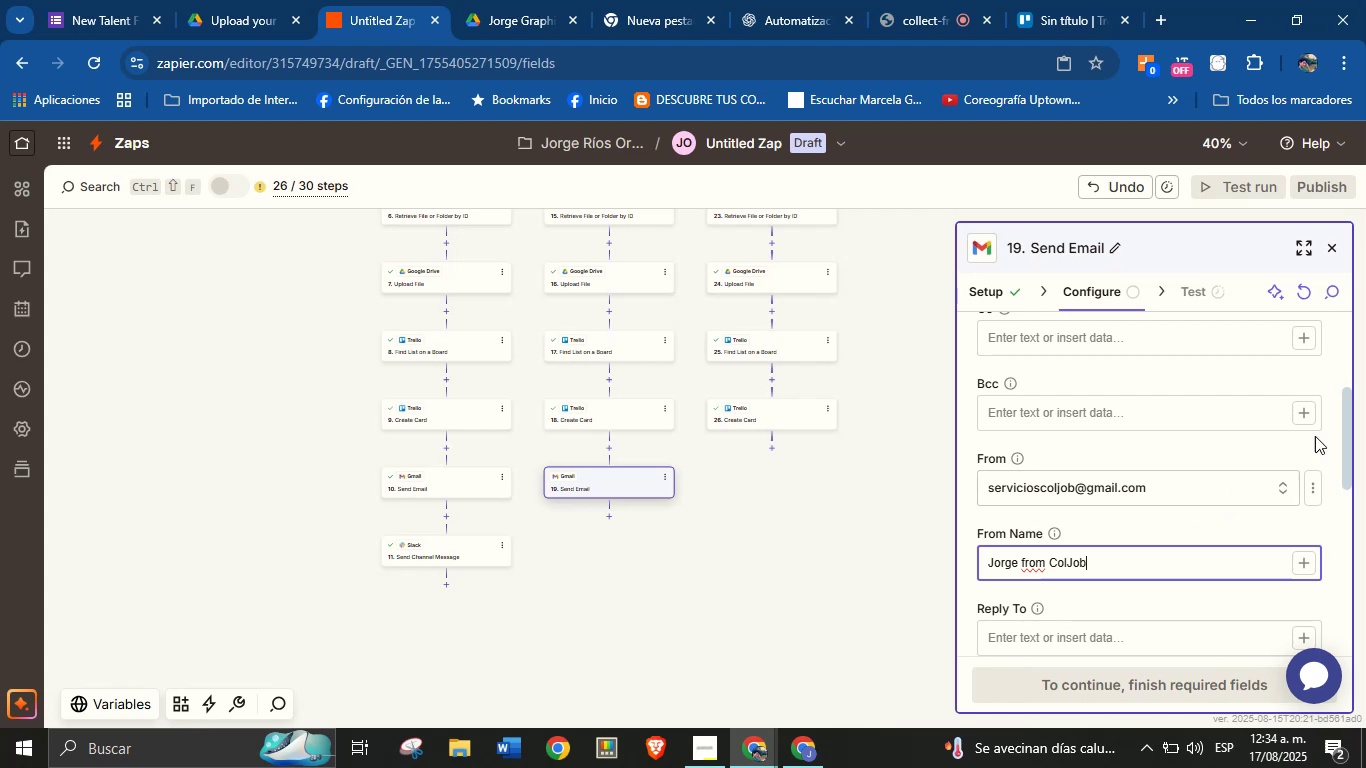 
left_click_drag(start_coordinate=[1348, 405], to_coordinate=[1340, 477])
 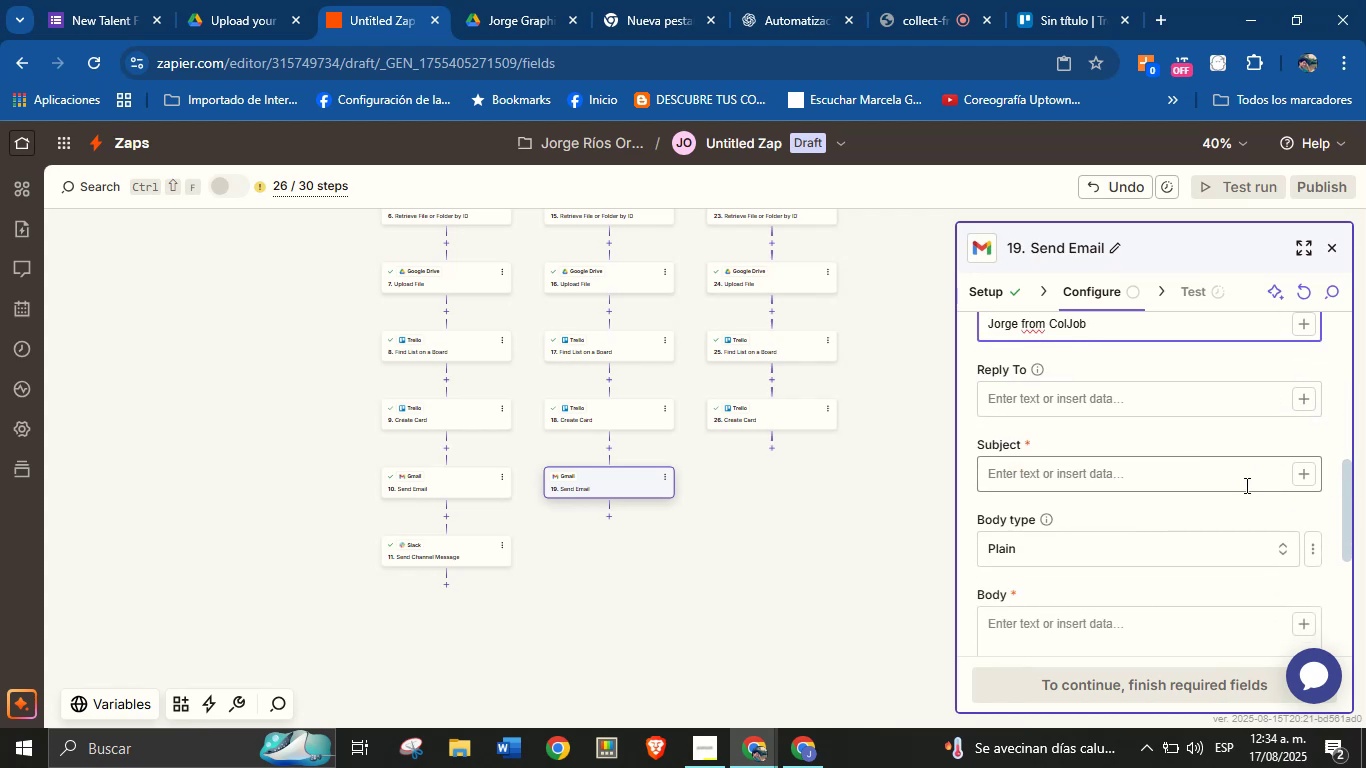 
left_click([1234, 478])
 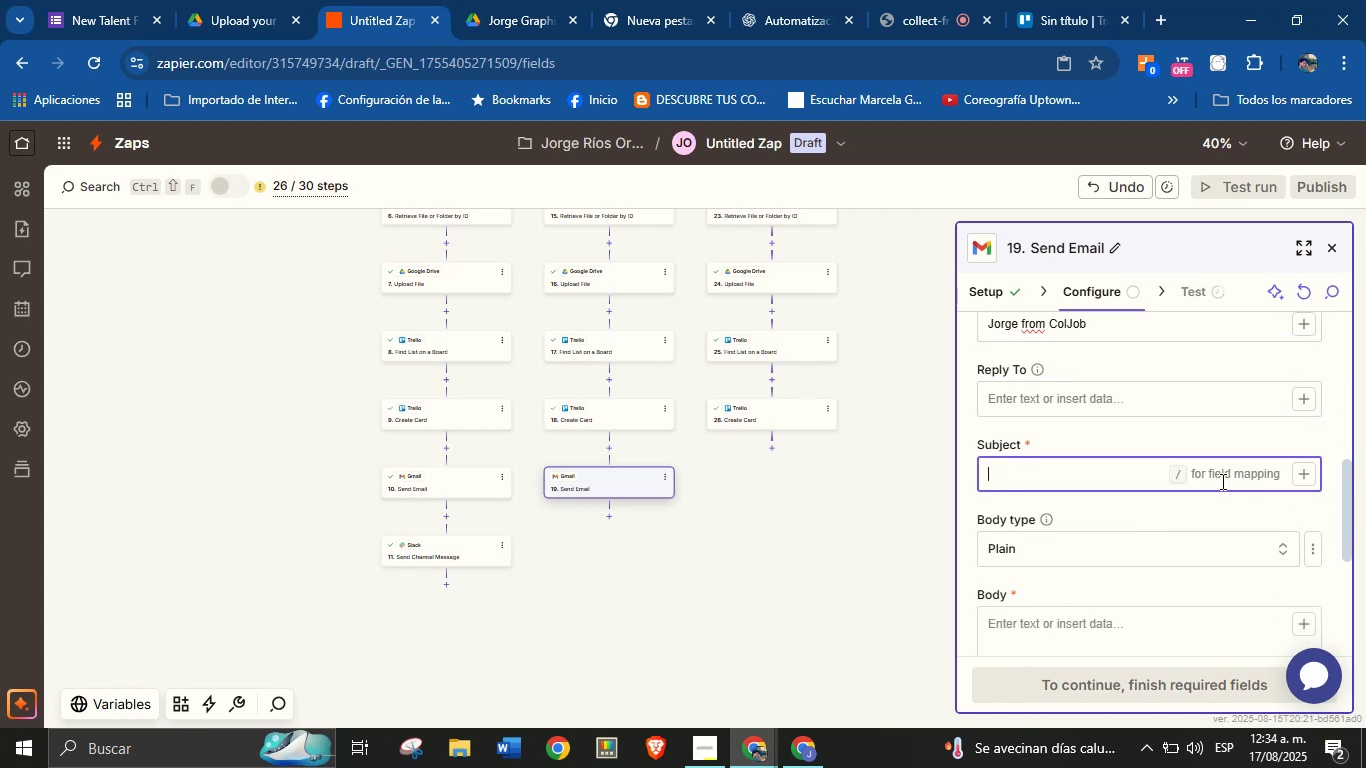 
type(Thanks y)
key(Backspace)
type(for wanting to join the ColJob H)
key(Backspace)
type(hive!)
 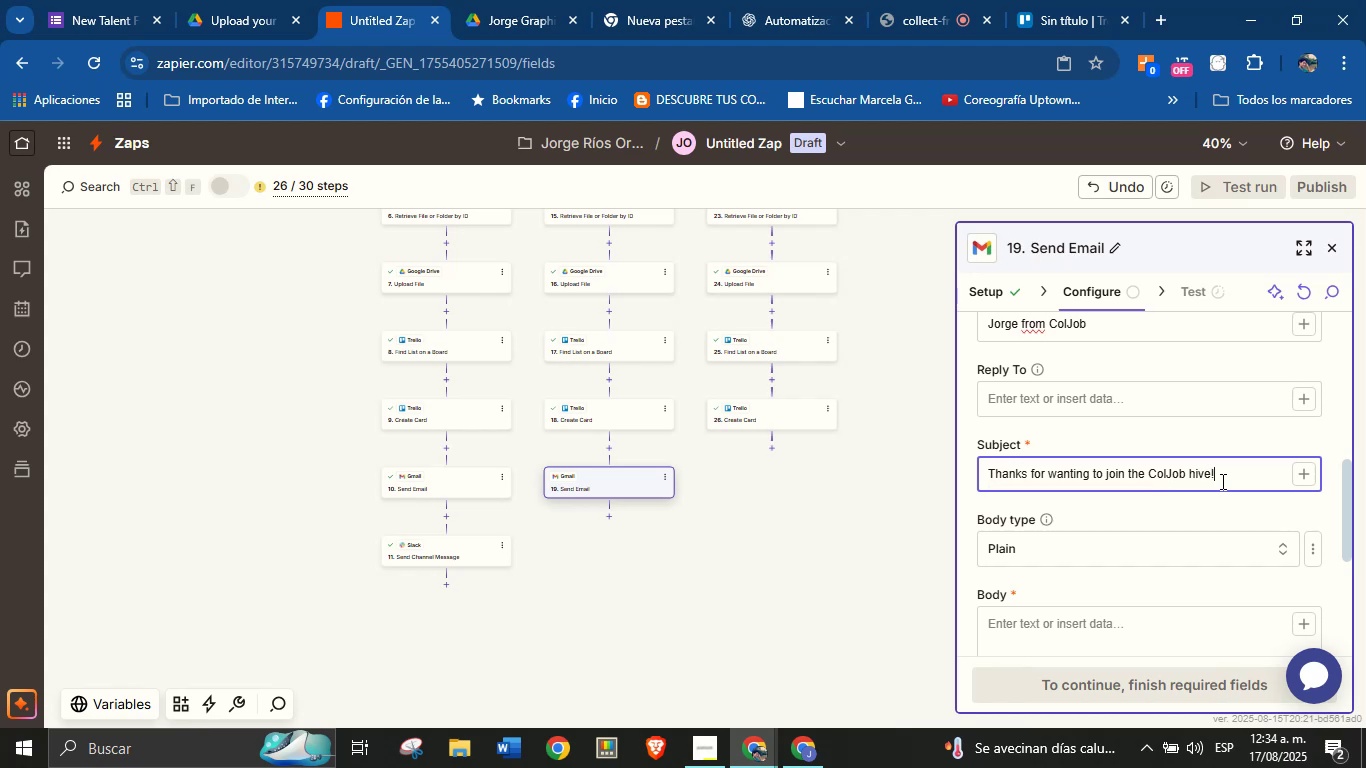 
left_click([1207, 508])
 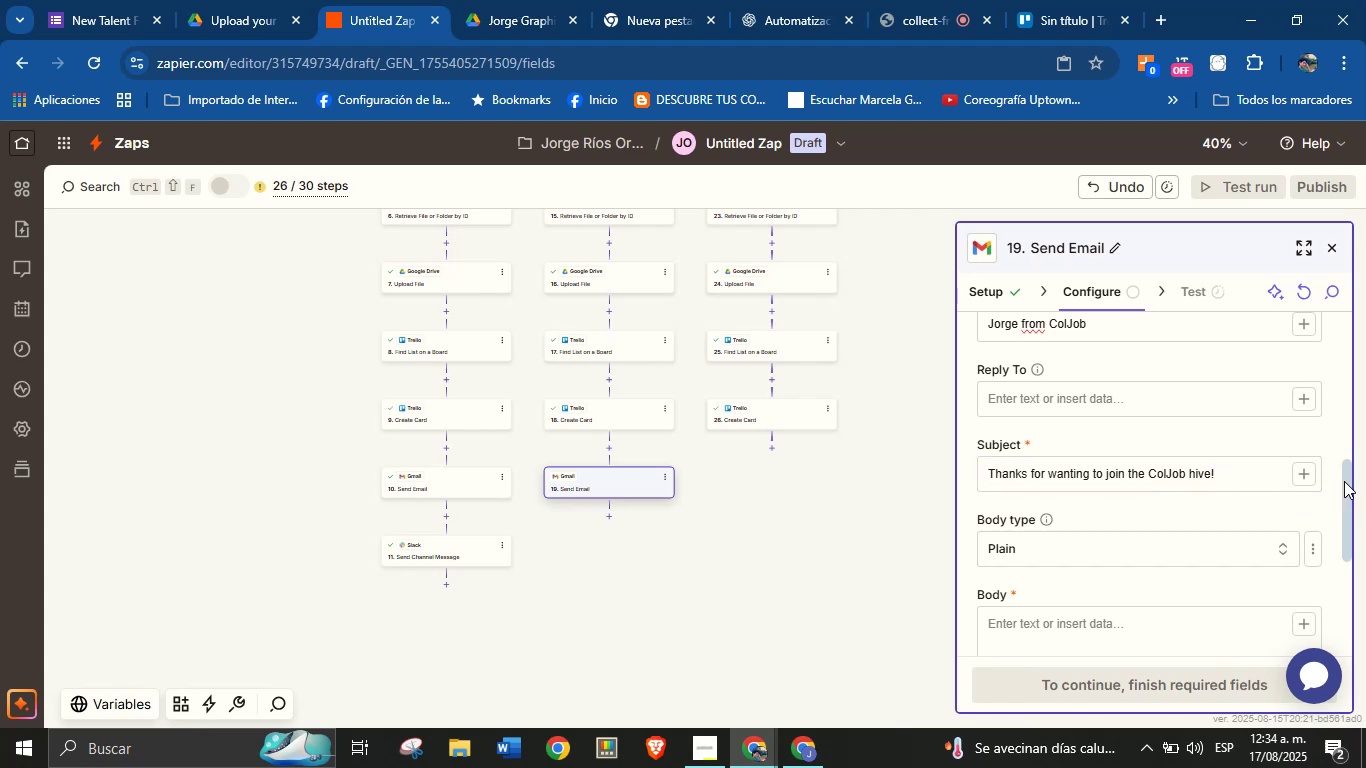 
left_click_drag(start_coordinate=[1348, 477], to_coordinate=[1340, 487])
 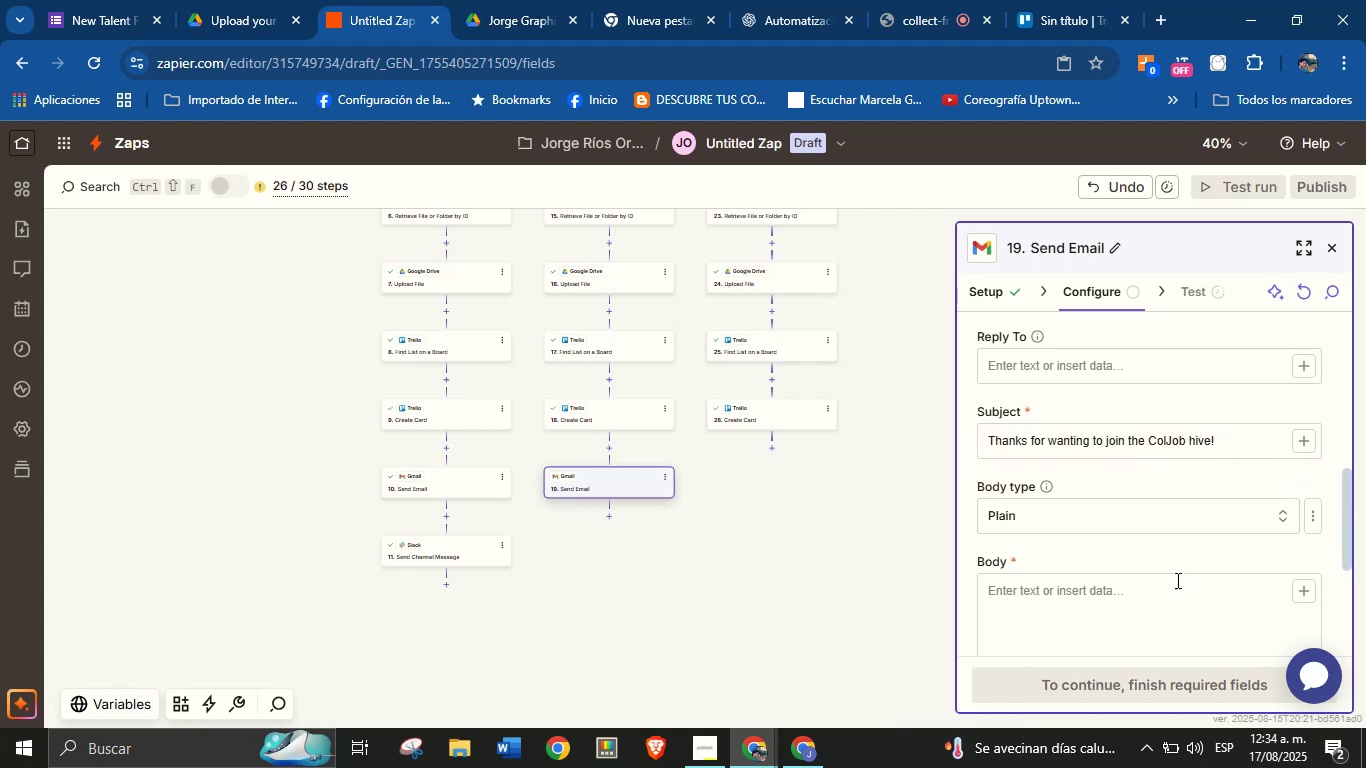 
left_click([1174, 584])
 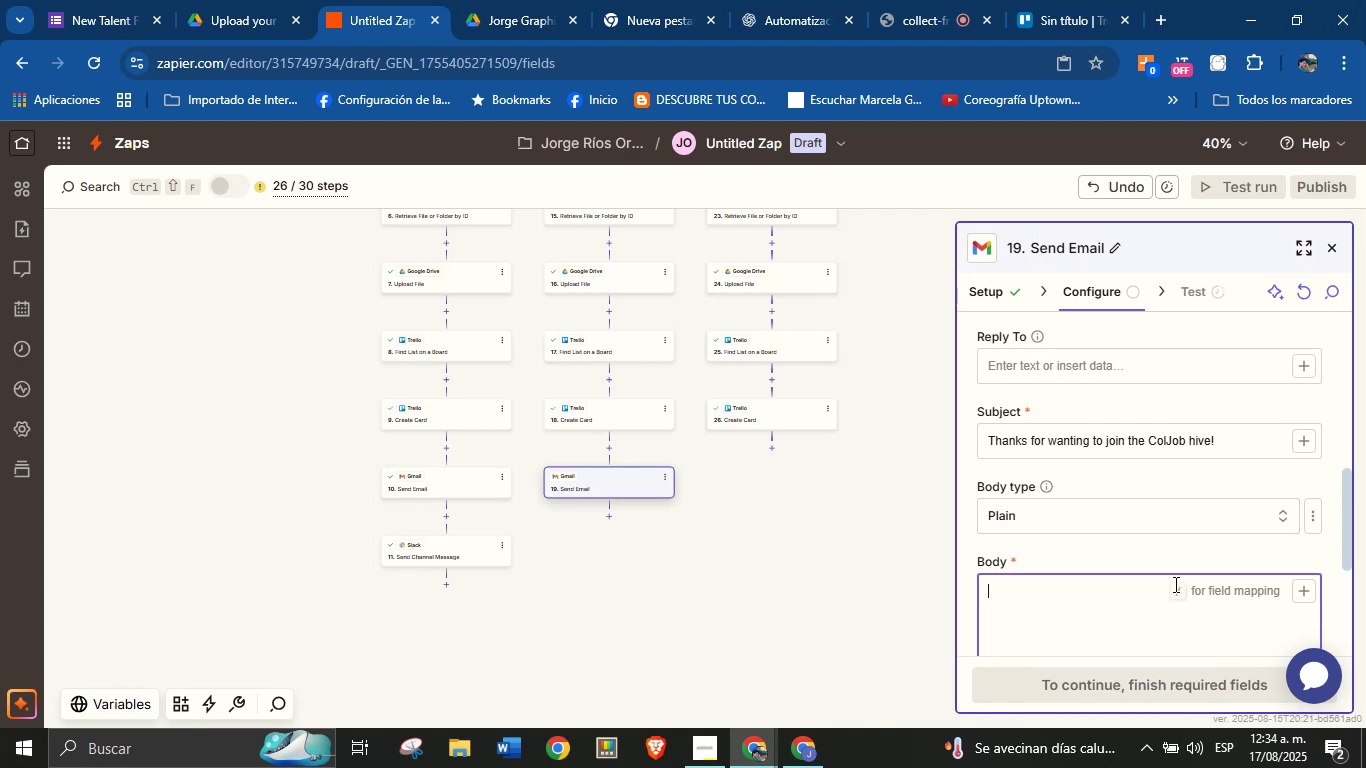 
key(CapsLock)
 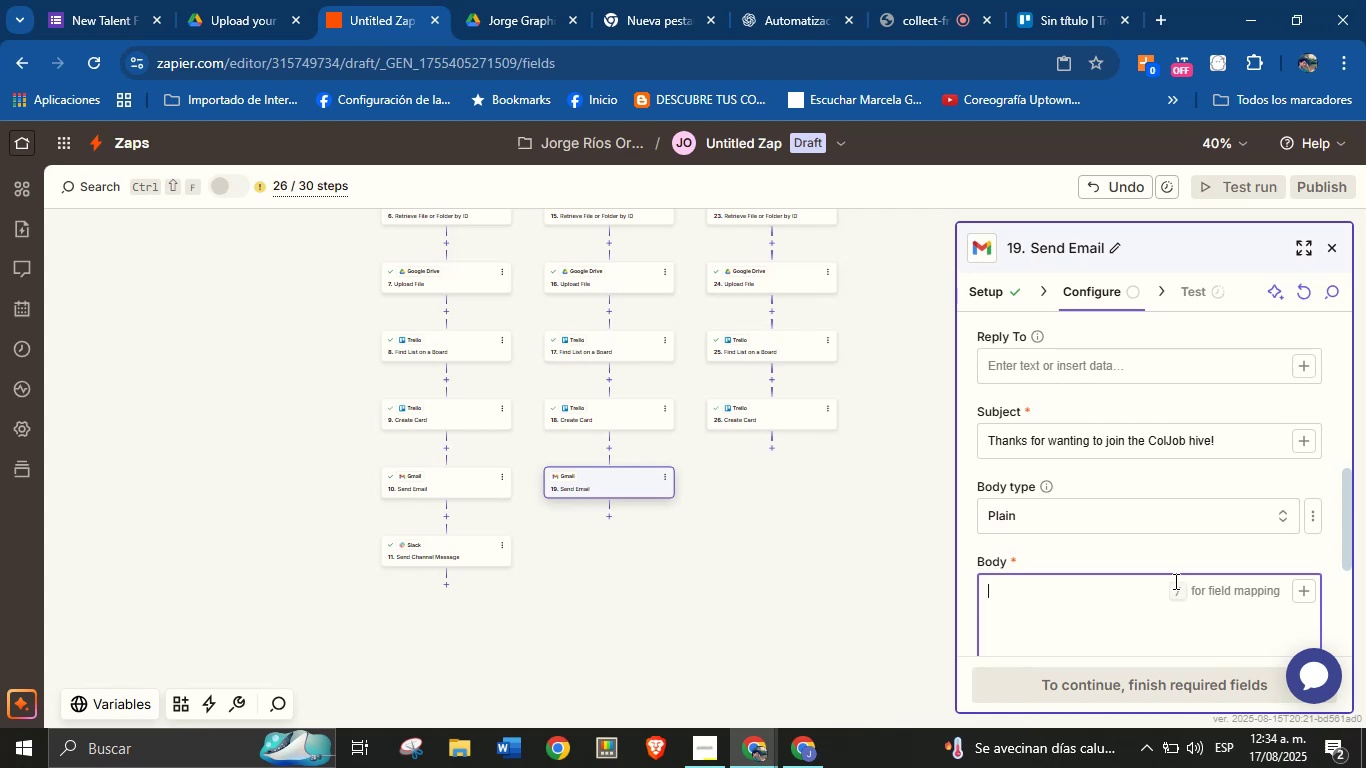 
key(H)
 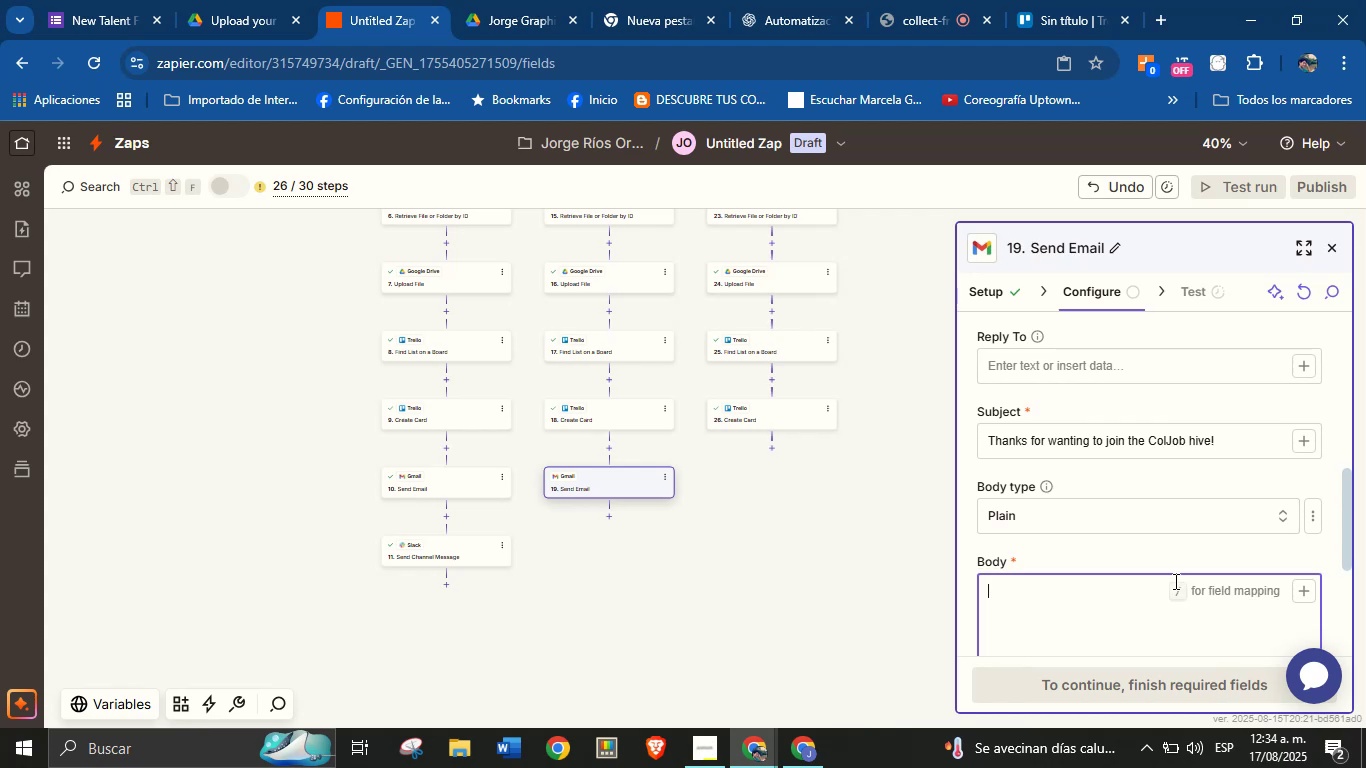 
key(CapsLock)
 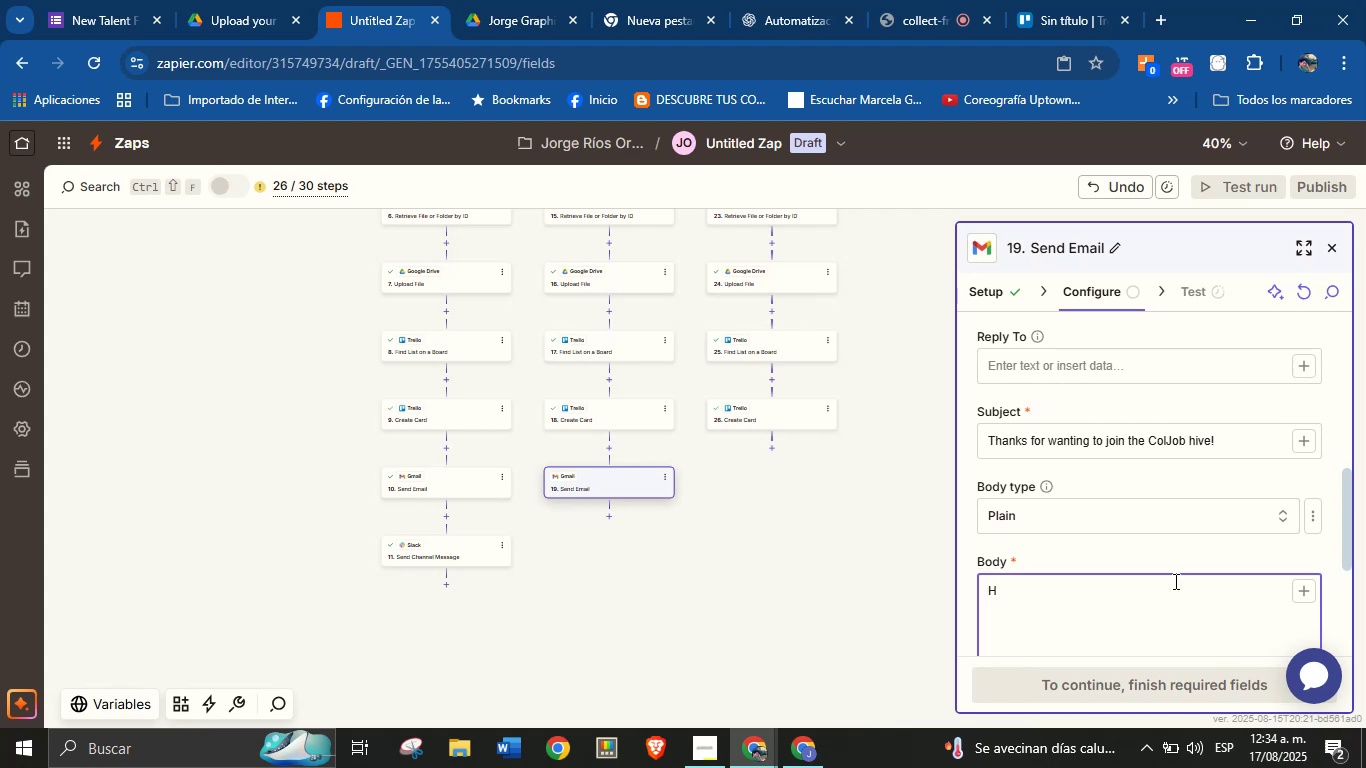 
key(I)
 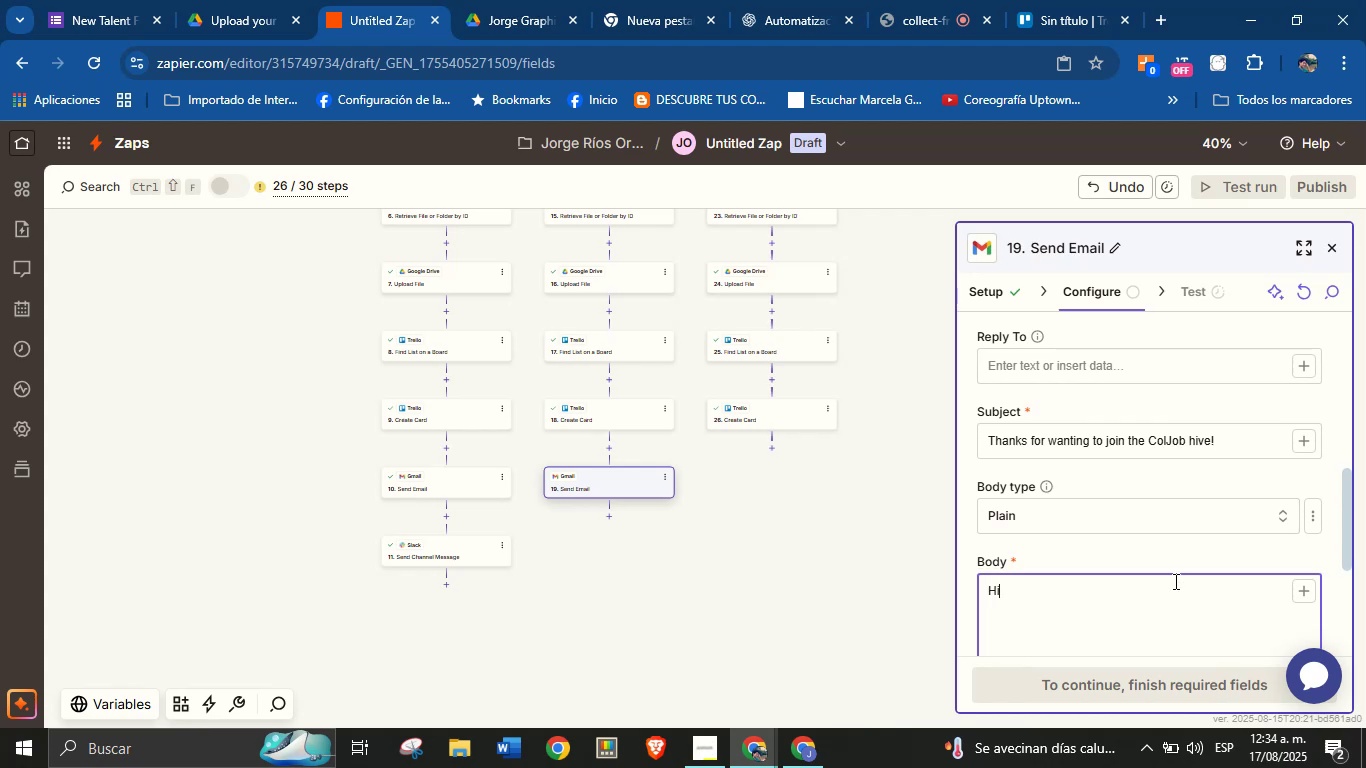 
key(Space)
 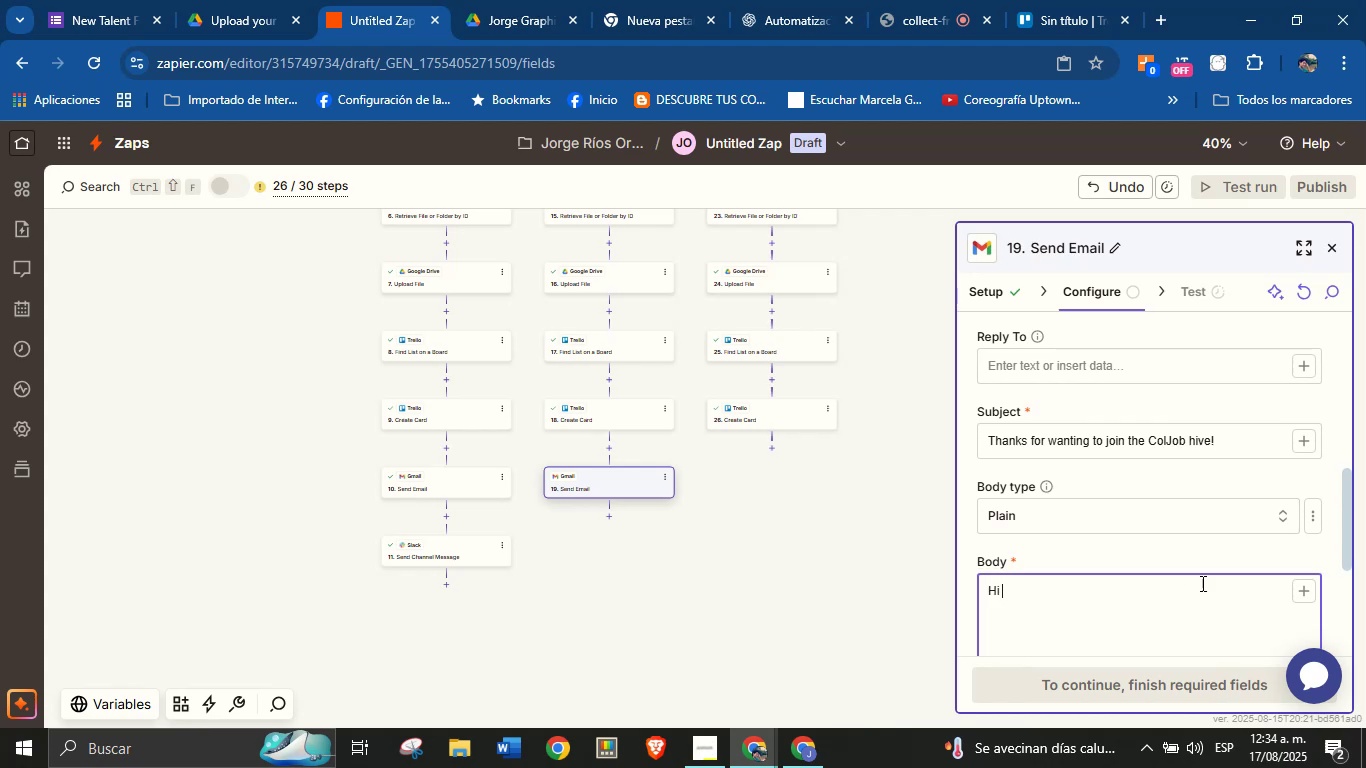 
left_click([1300, 592])
 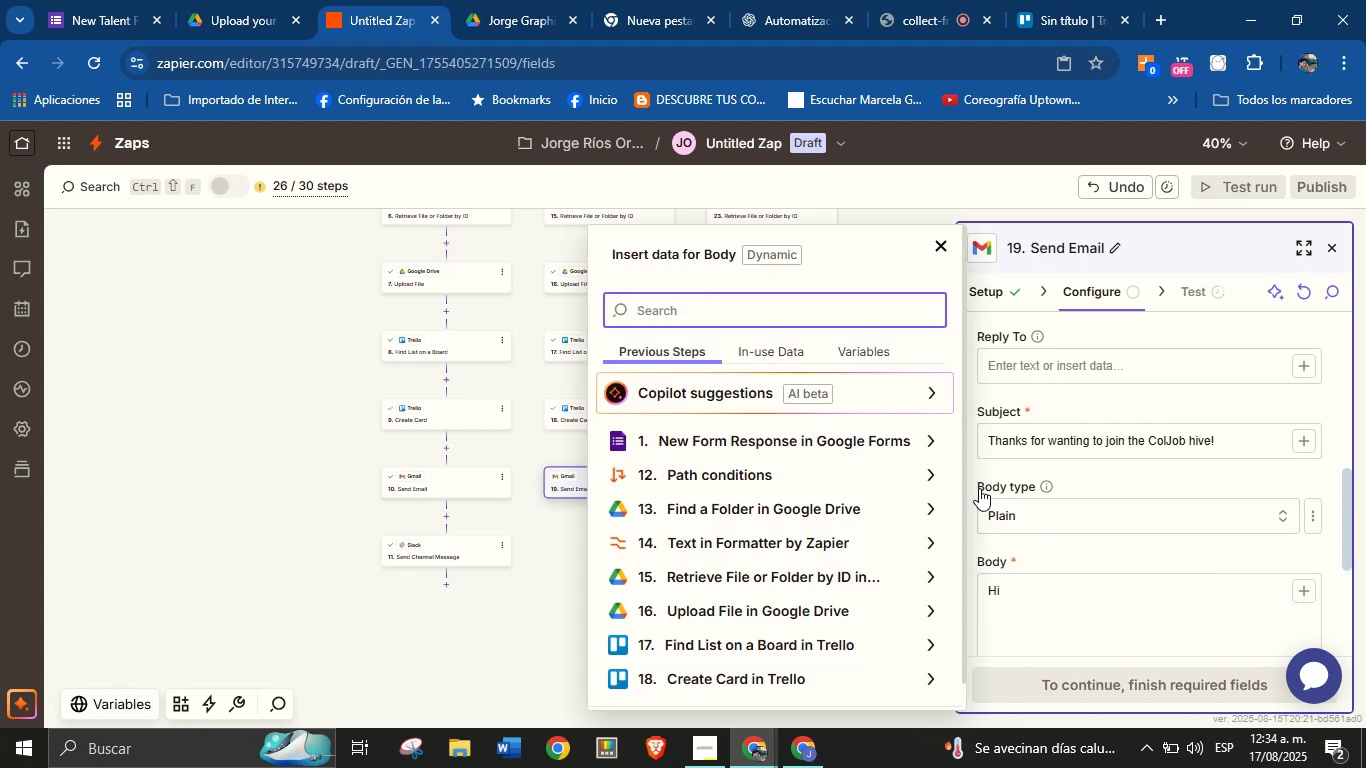 
type(name)
 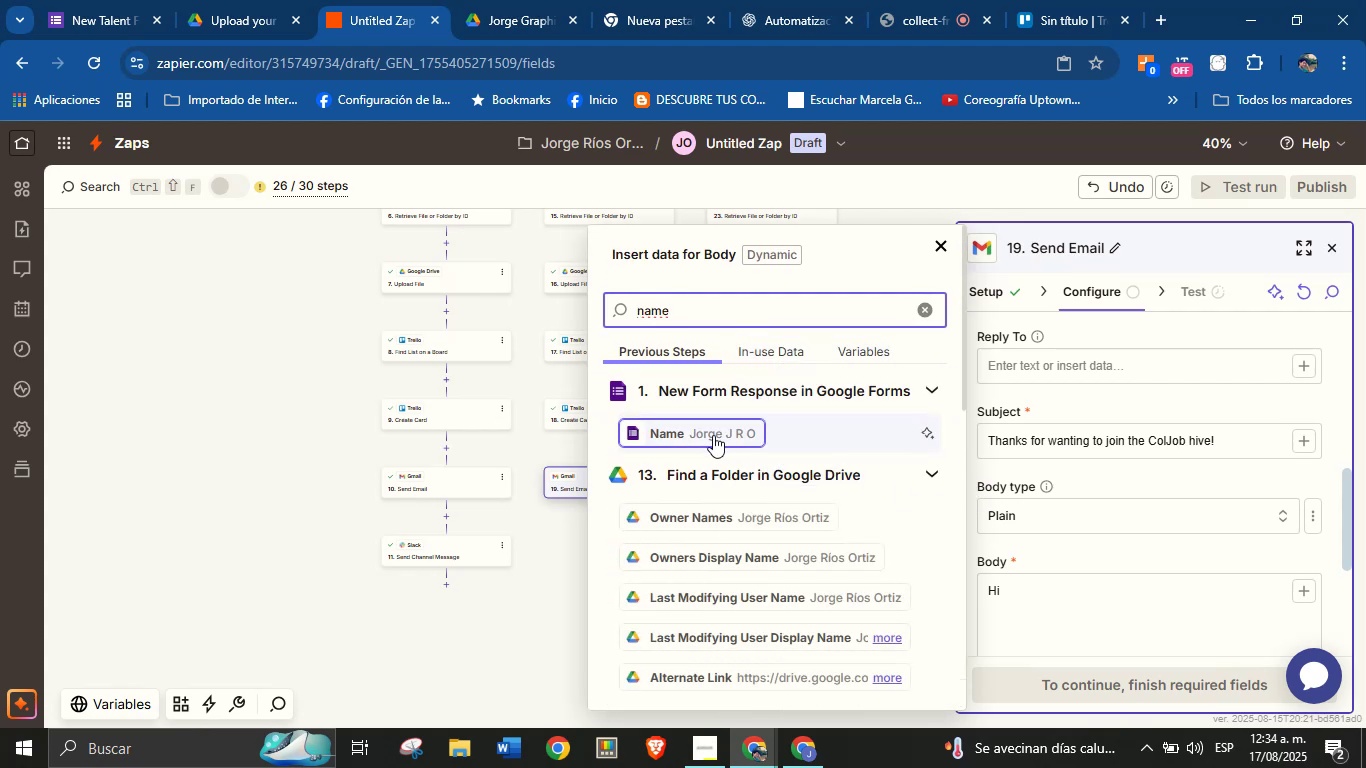 
left_click([713, 435])
 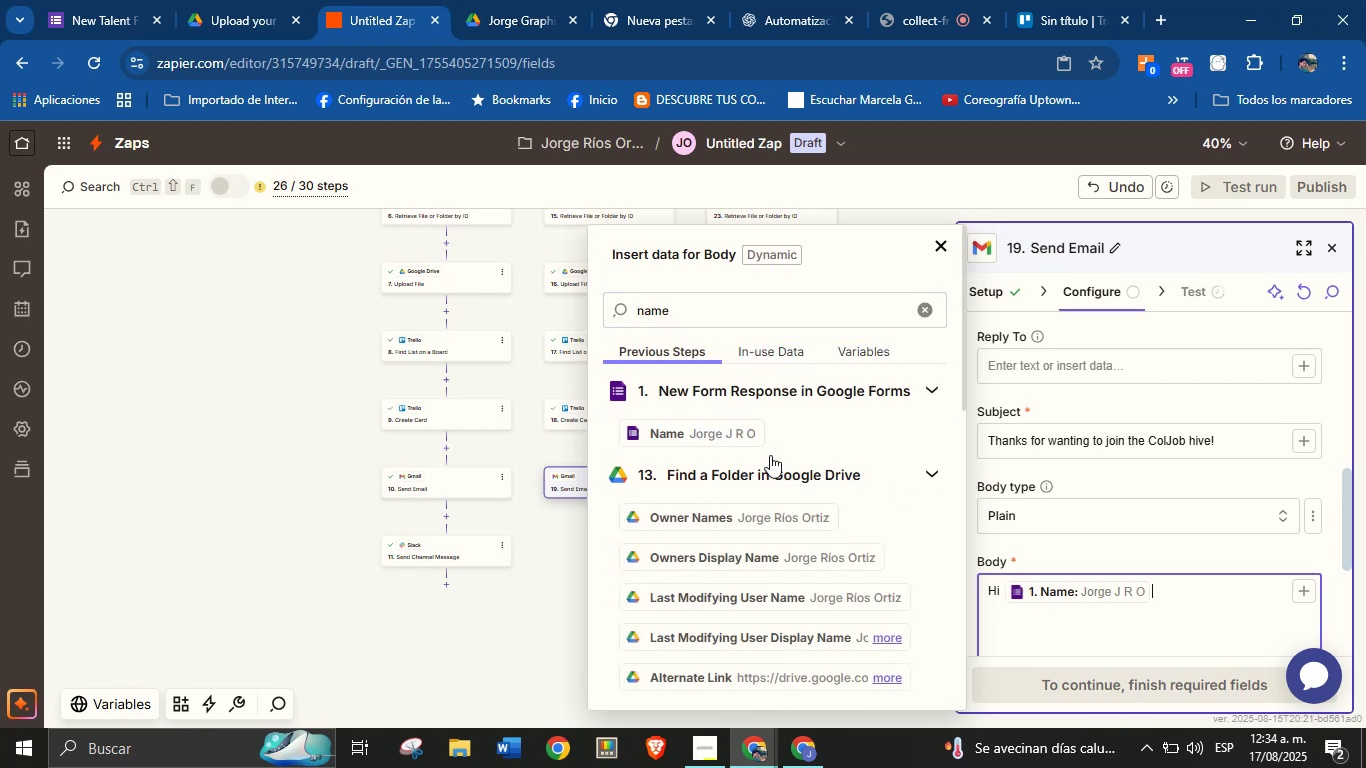 
key(Shift+1)
 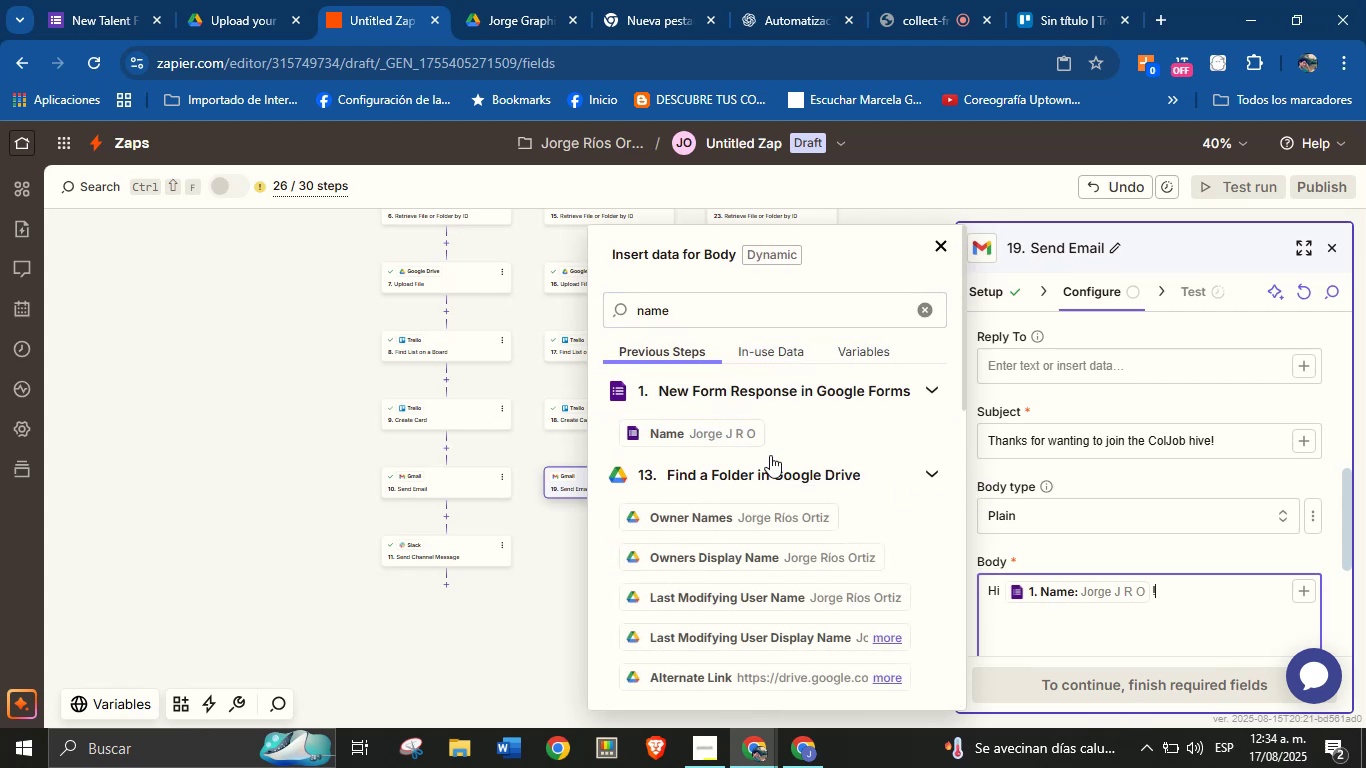 
key(Enter)
 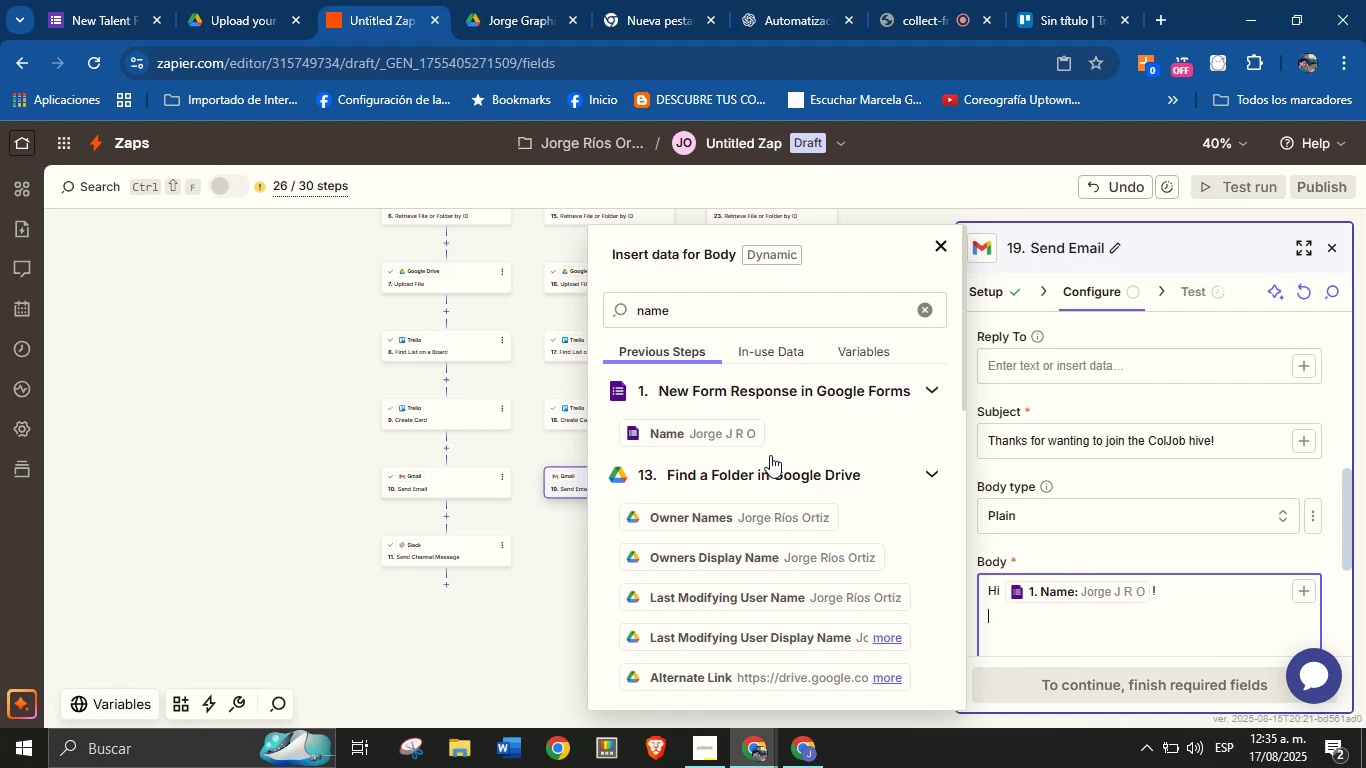 
key(Enter)
 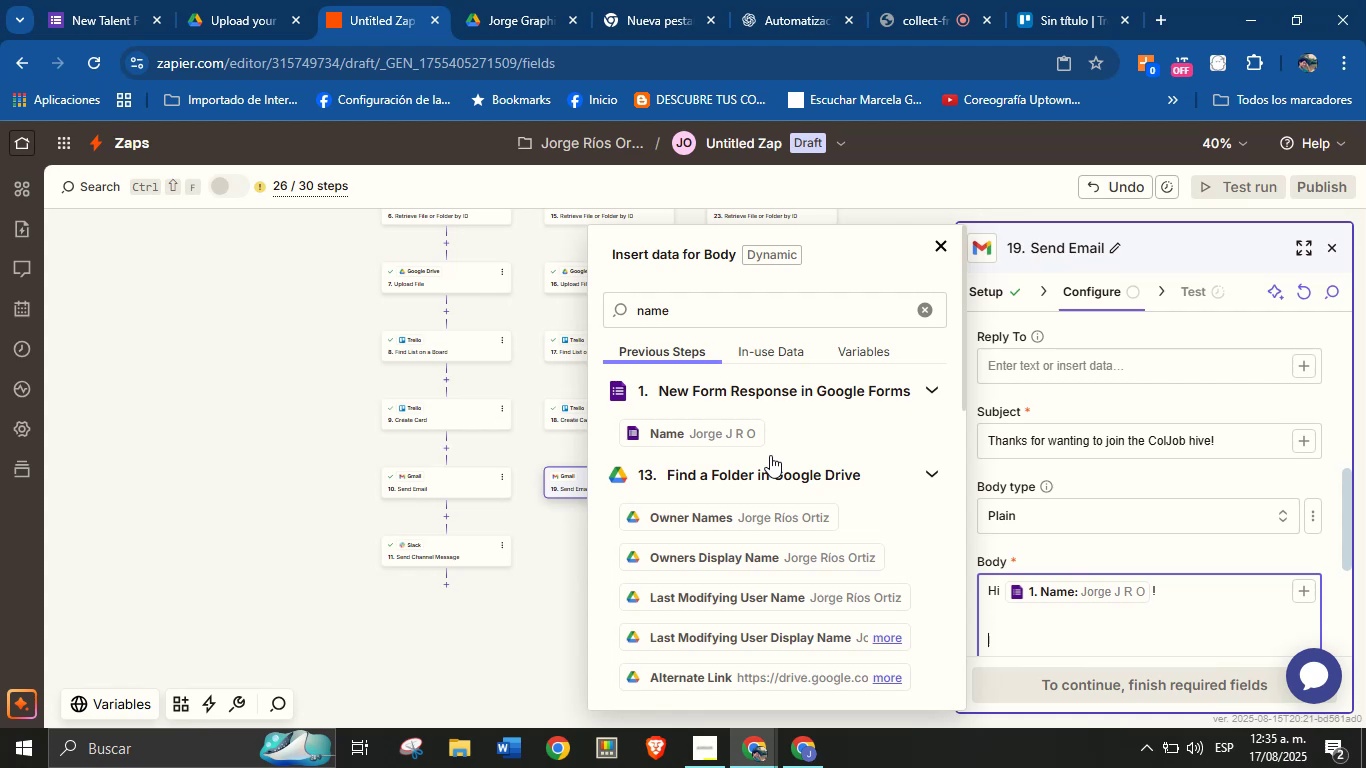 
type(Thank you )
 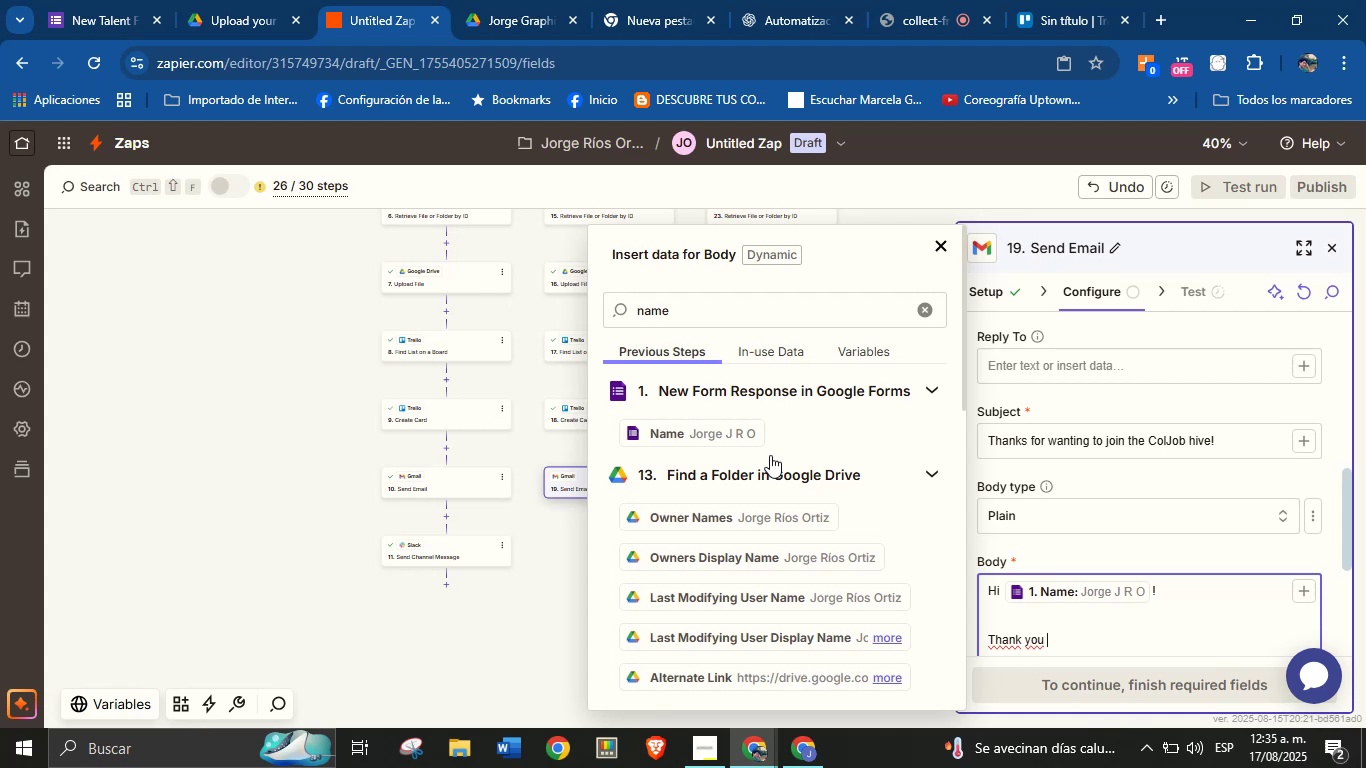 
wait(26.52)
 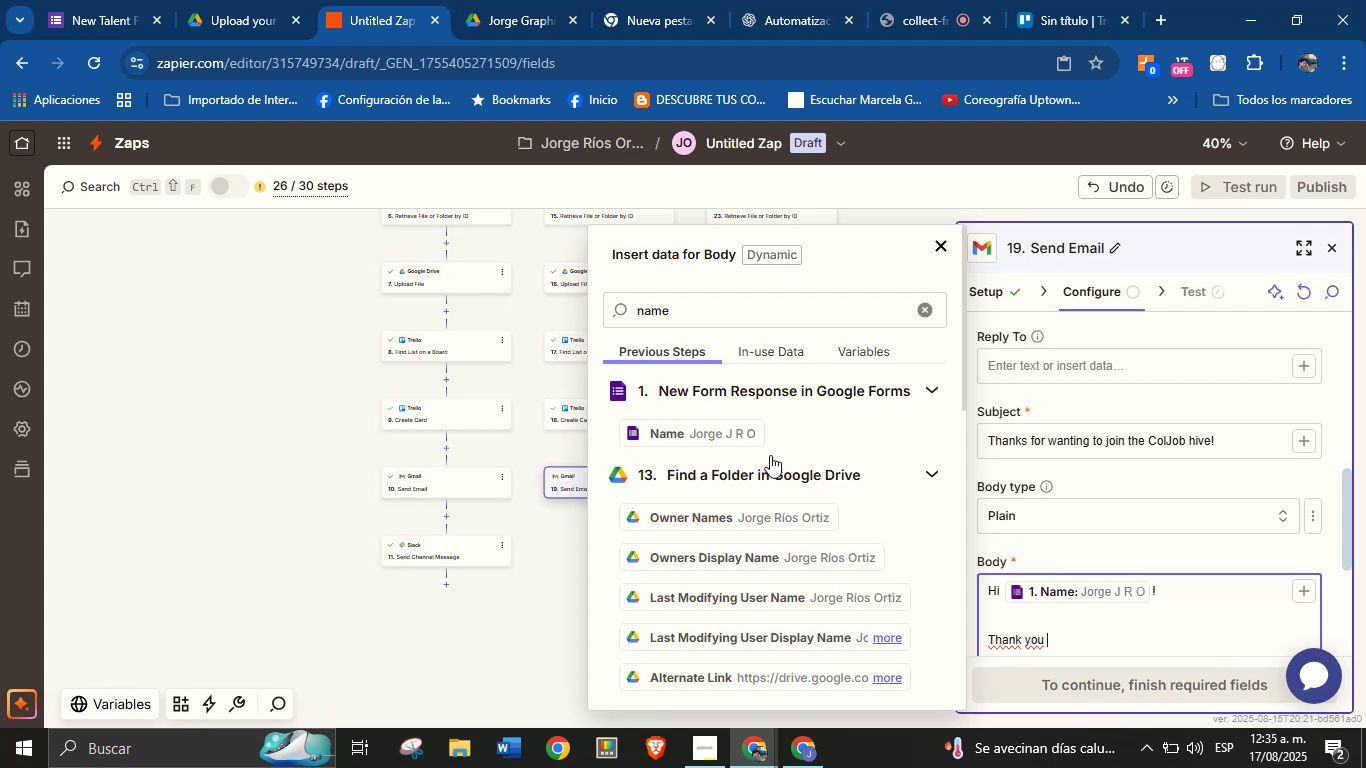 
type(fro )
key(Backspace)
key(Backspace)
key(Backspace)
type(or your interest in joining ColJob!)
 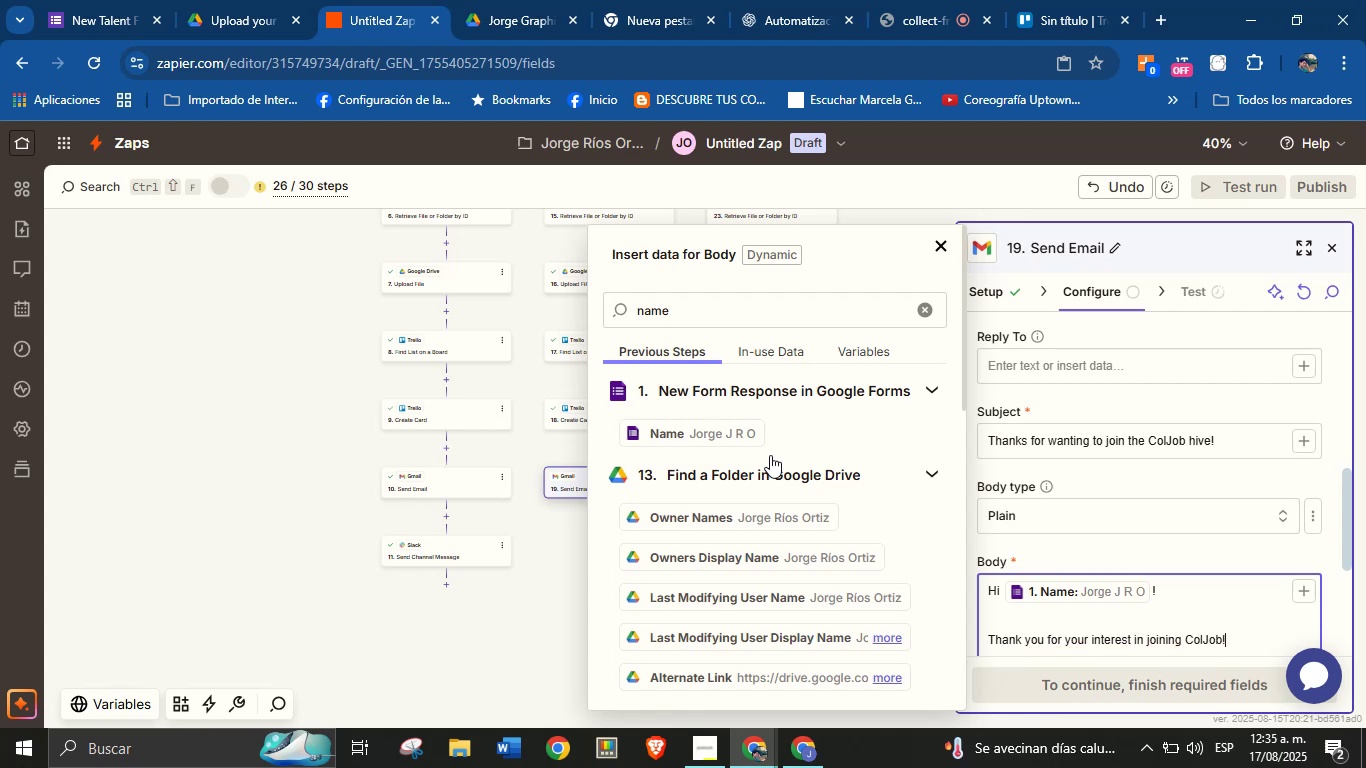 
 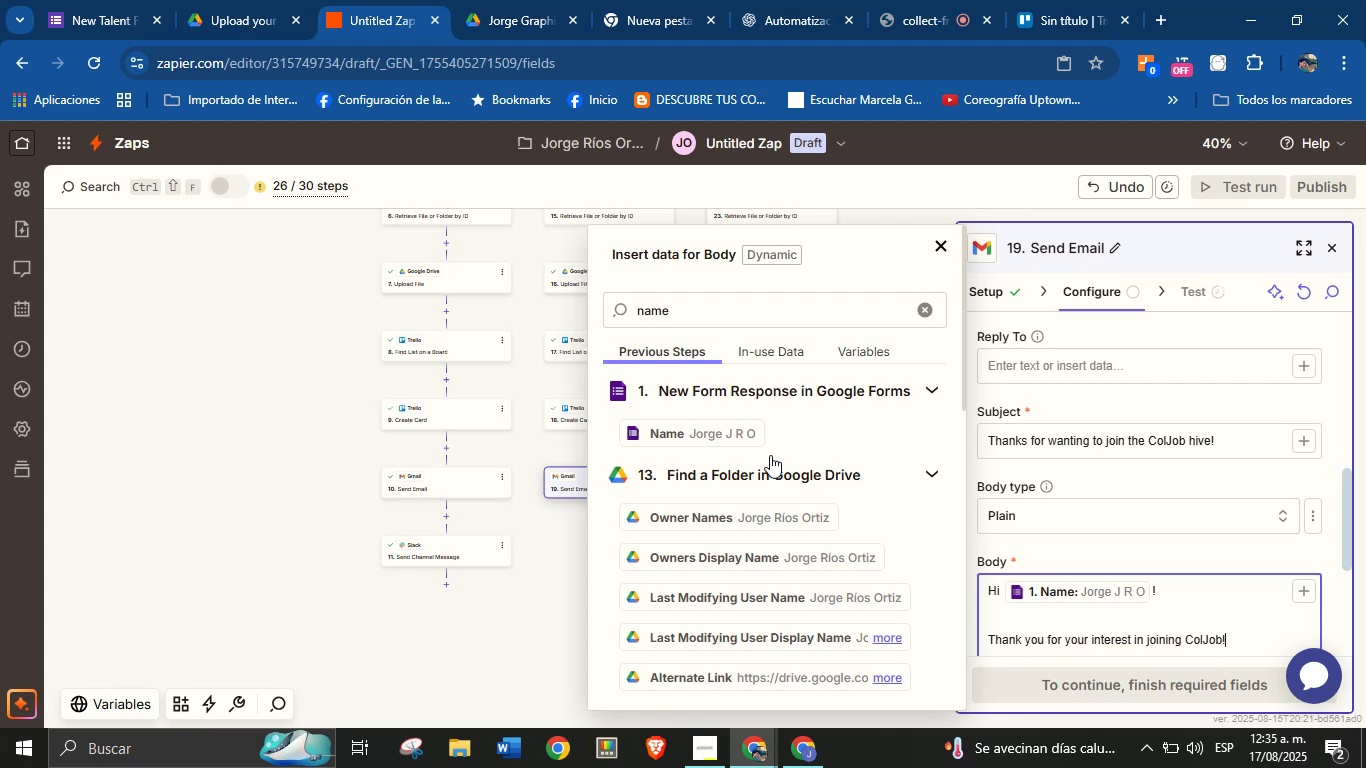 
key(Enter)
 